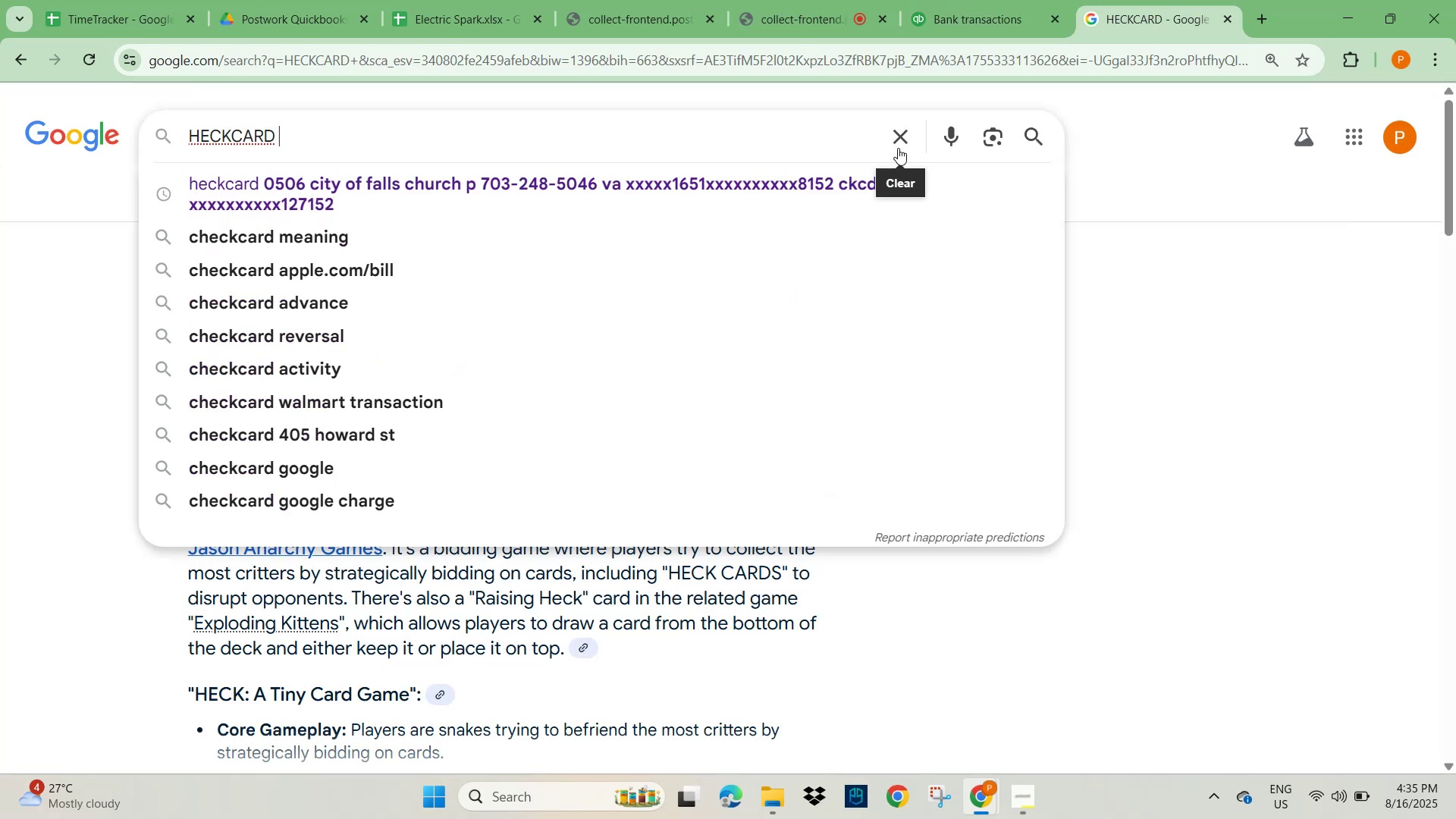 
key(NumpadEnter)
 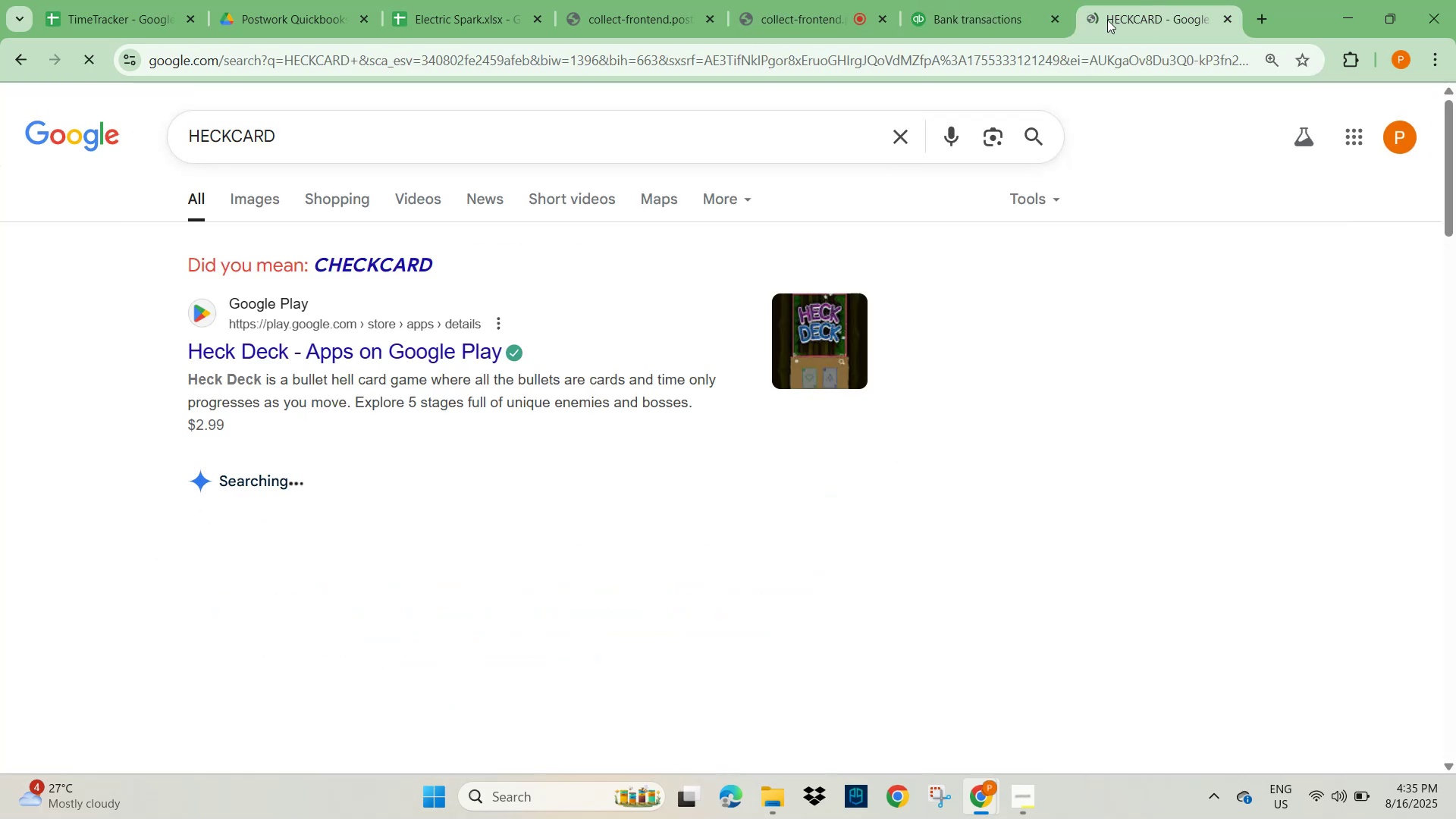 
left_click([990, 20])
 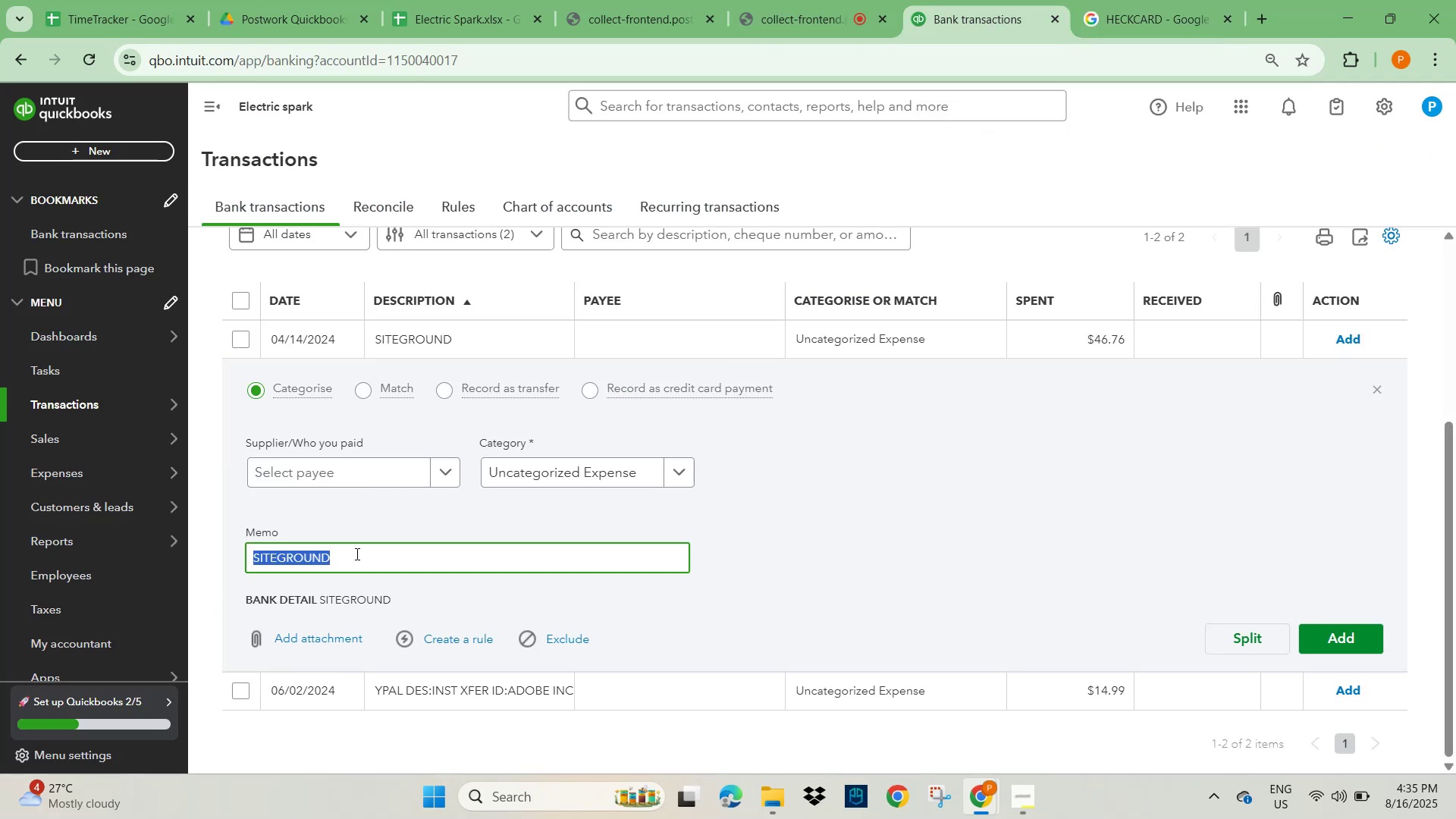 
left_click_drag(start_coordinate=[356, 554], to_coordinate=[248, 572])
 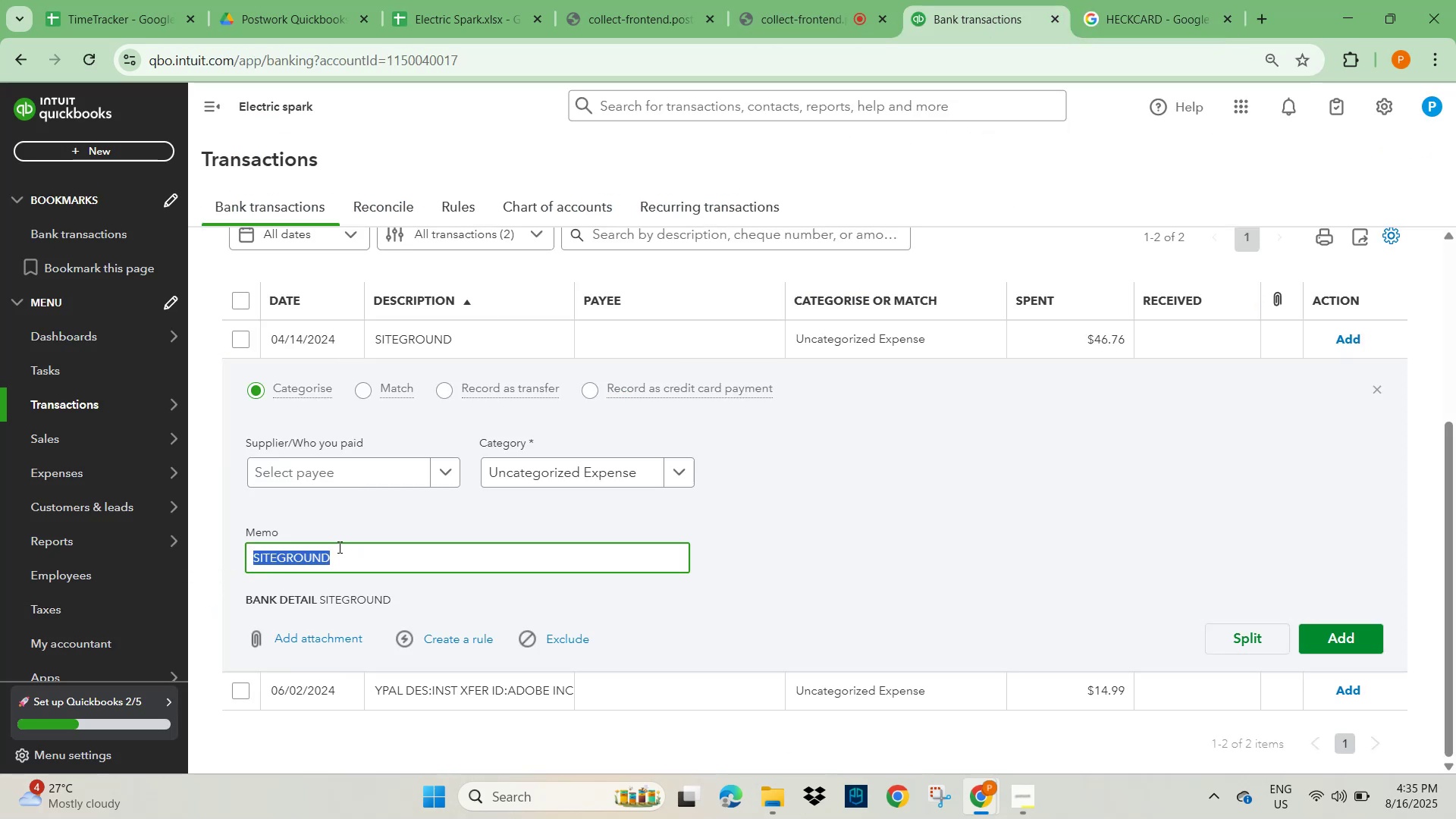 
left_click([338, 547])
 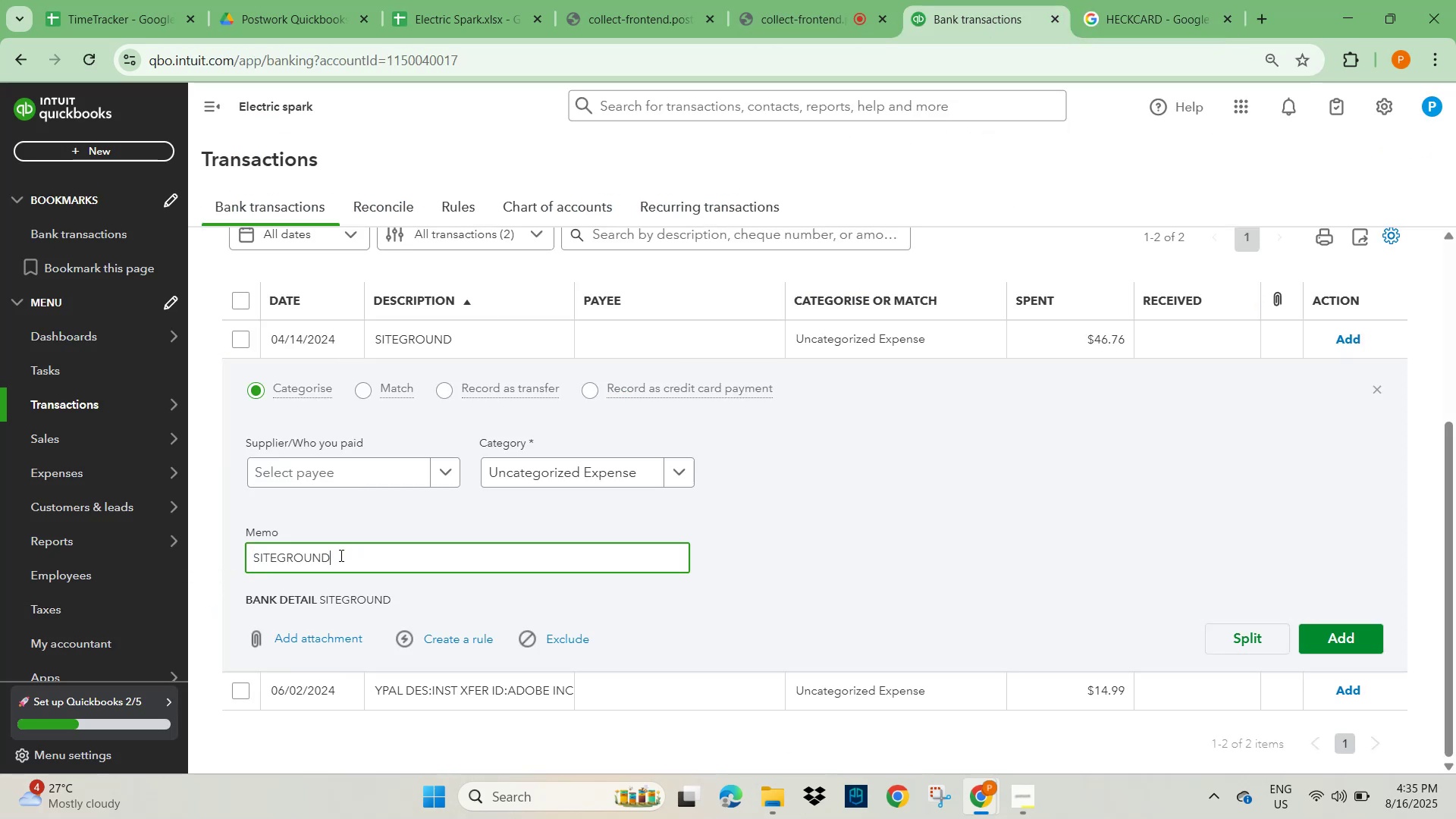 
key(Control+A)
 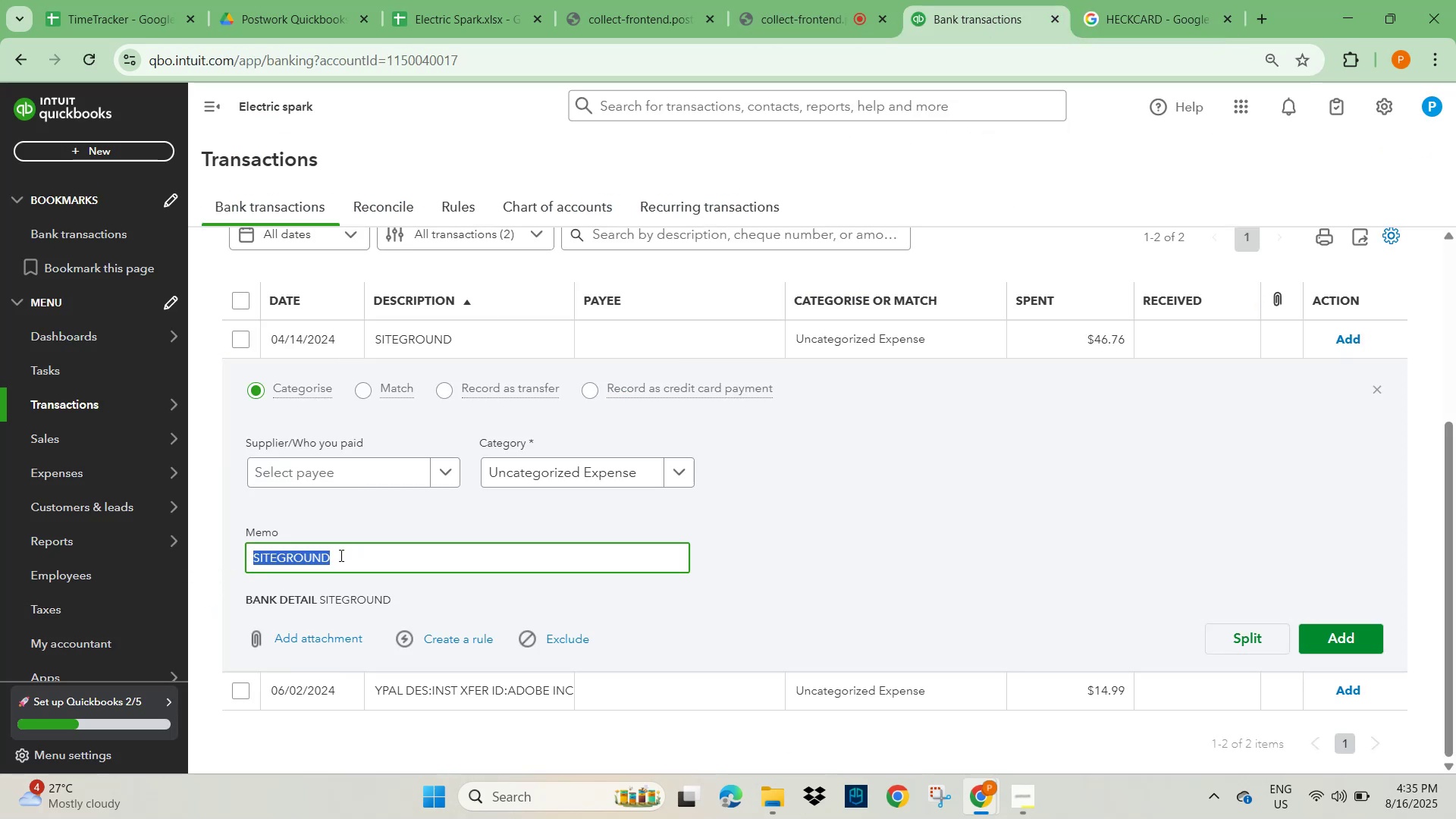 
key(Control+C)
 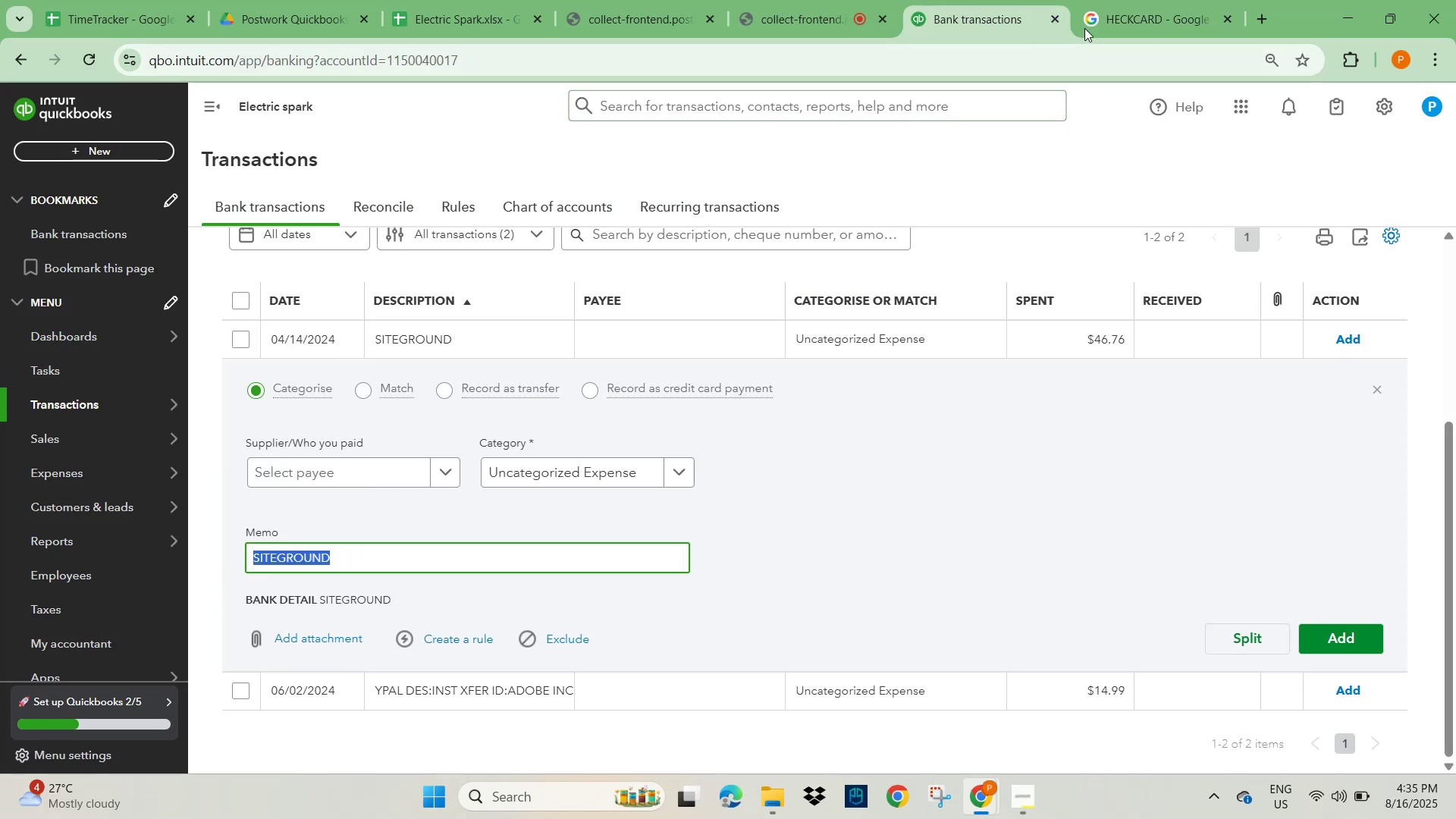 
left_click([1141, 8])
 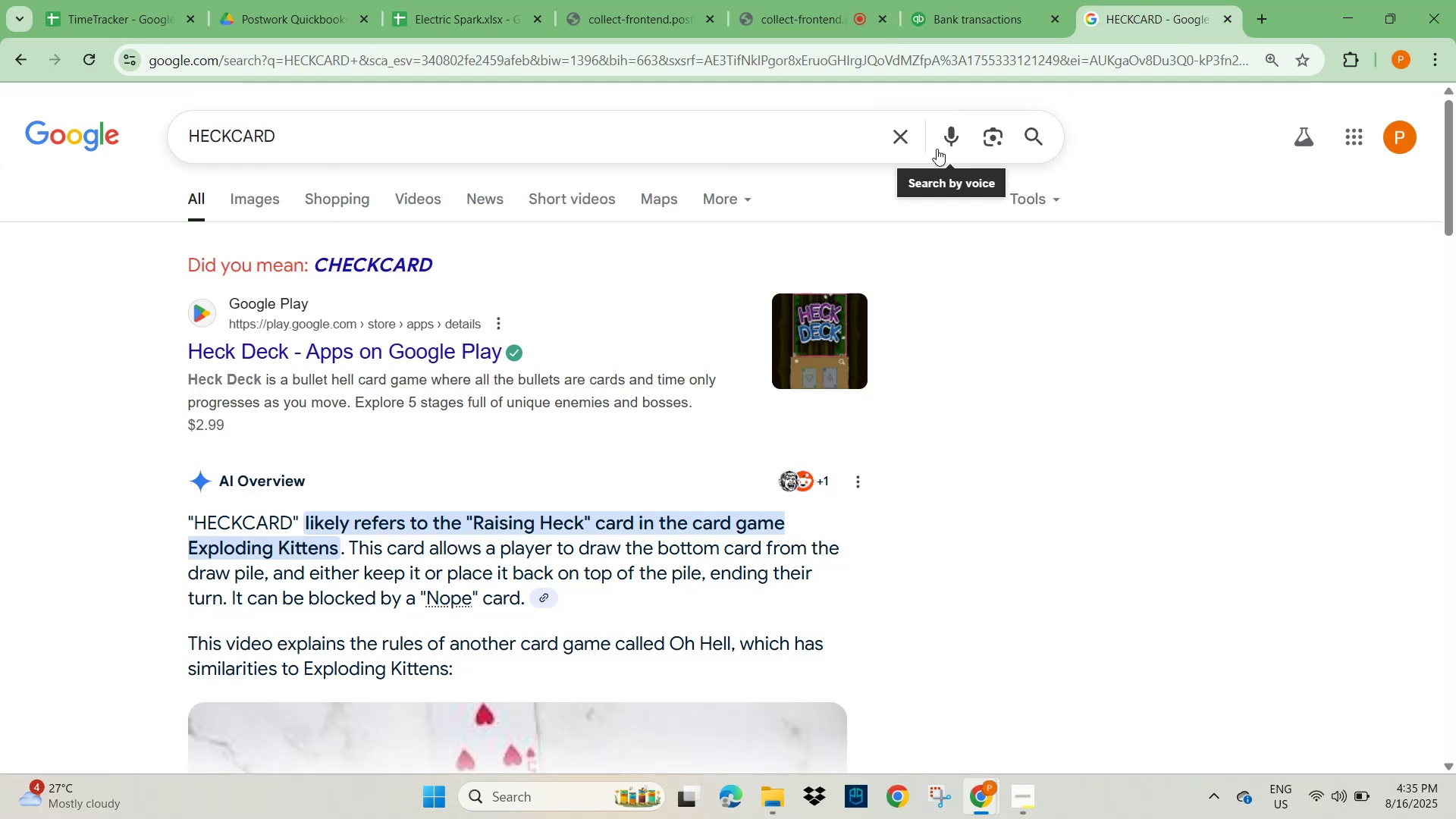 
left_click([911, 137])
 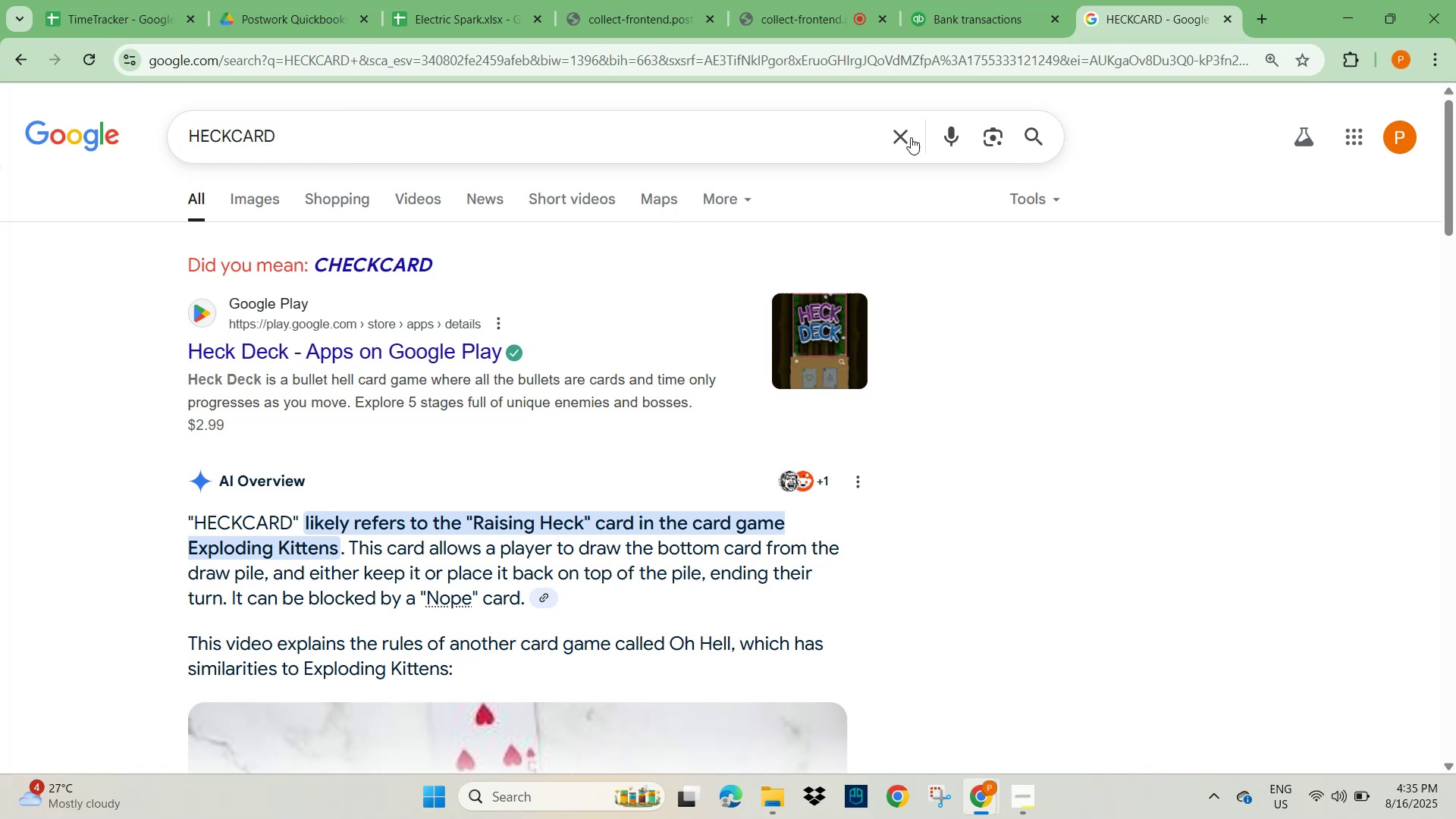 
key(Control+ControlLeft)
 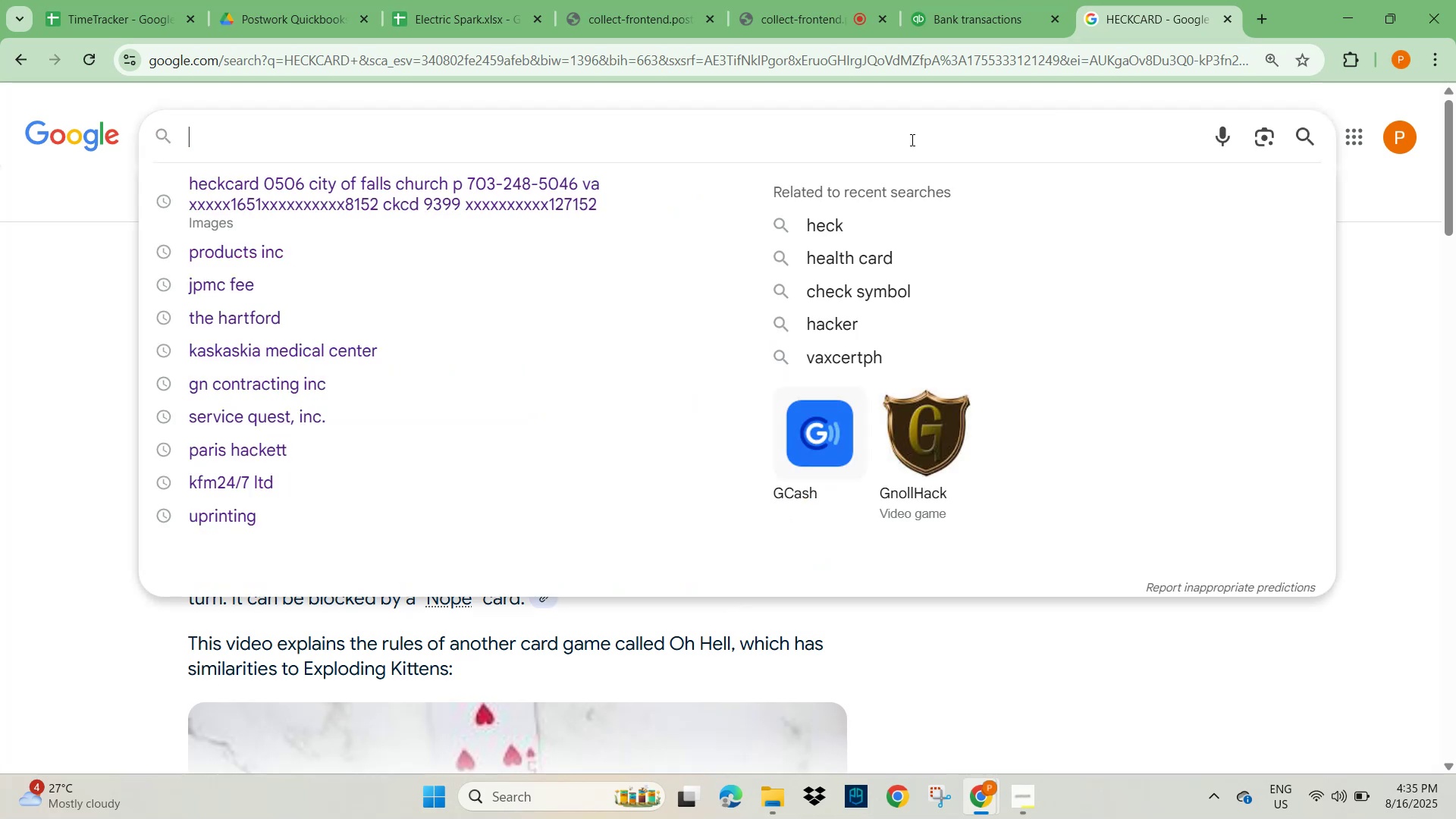 
key(Control+V)
 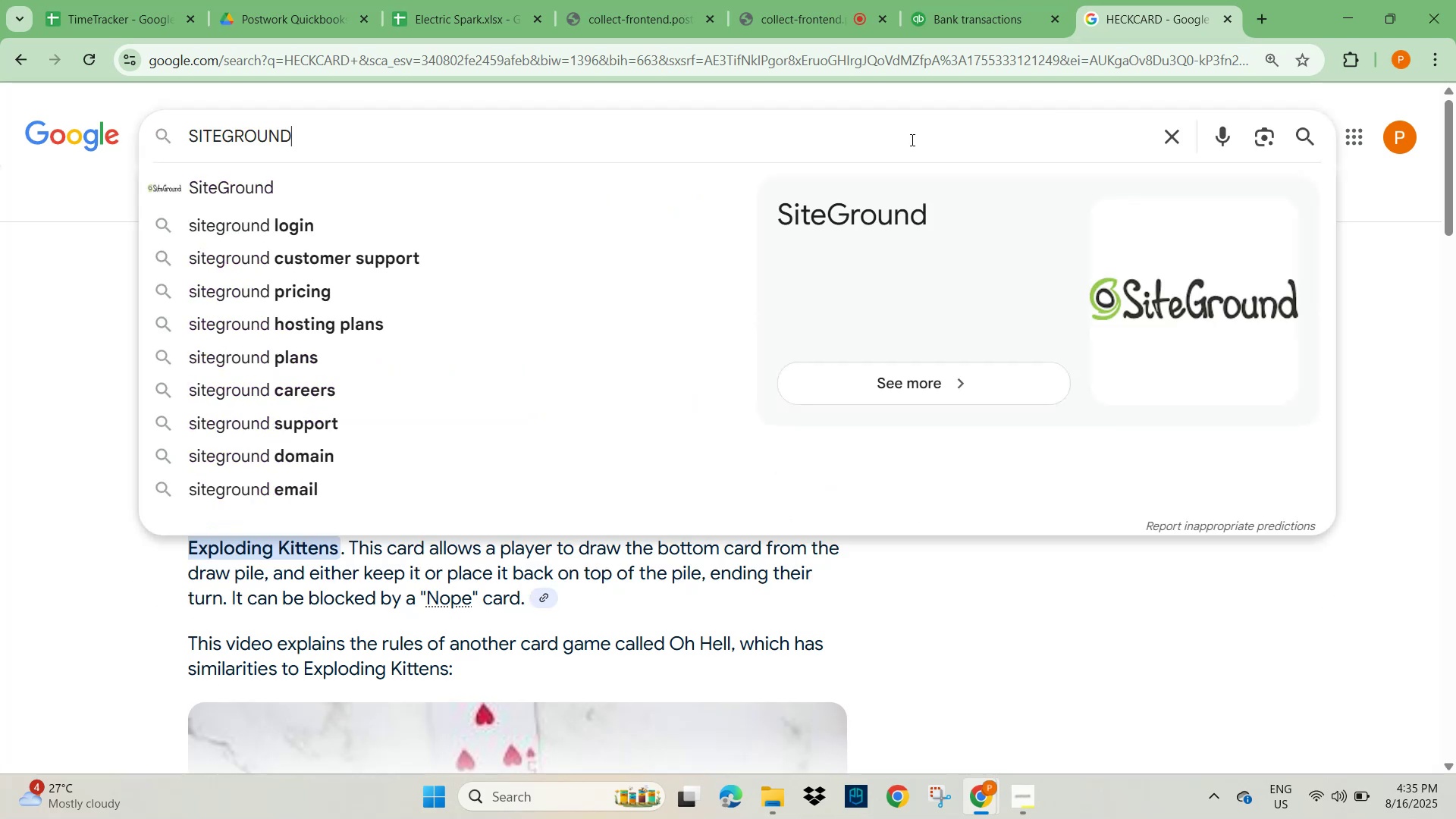 
key(NumpadEnter)
 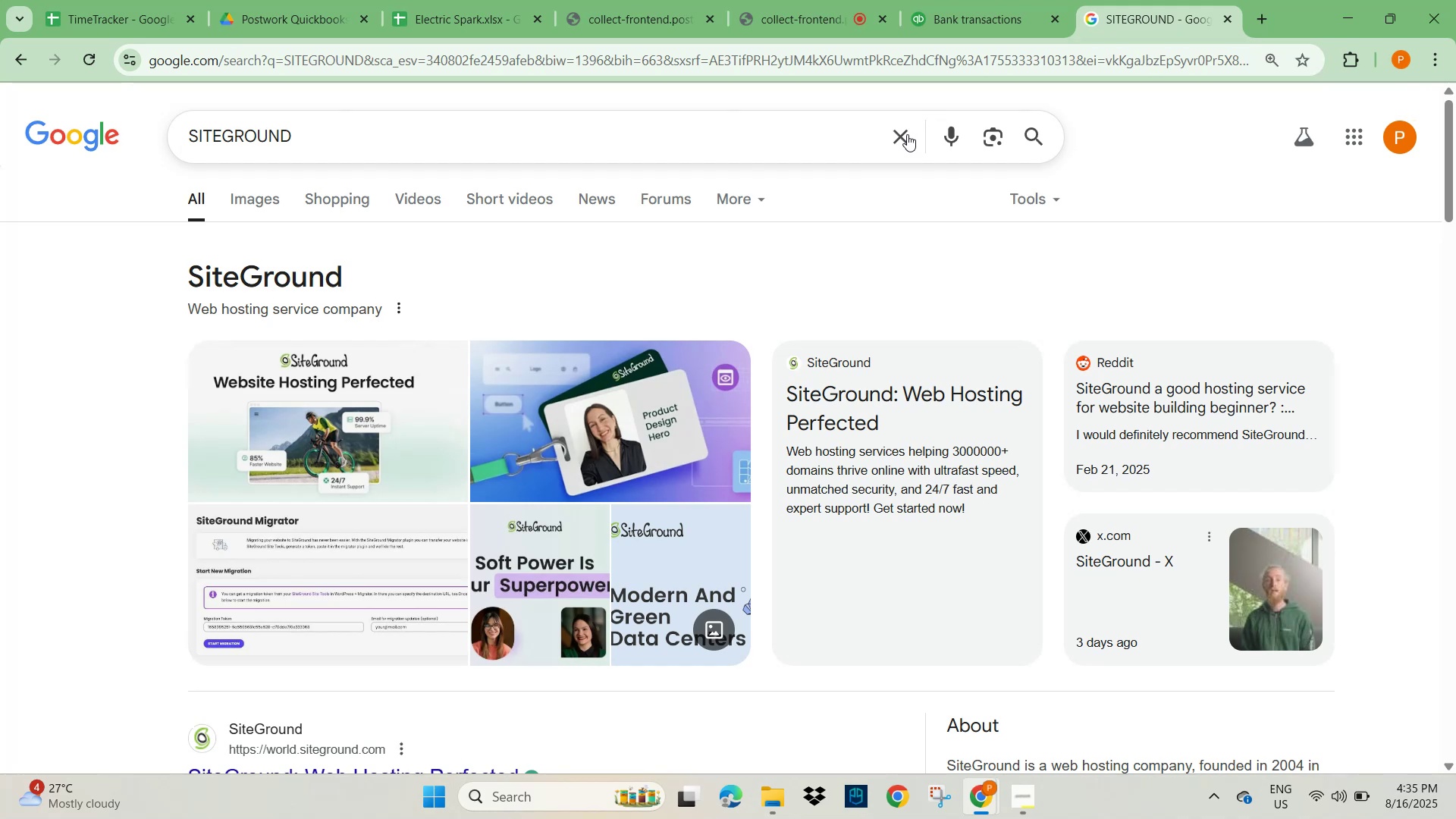 
wait(28.9)
 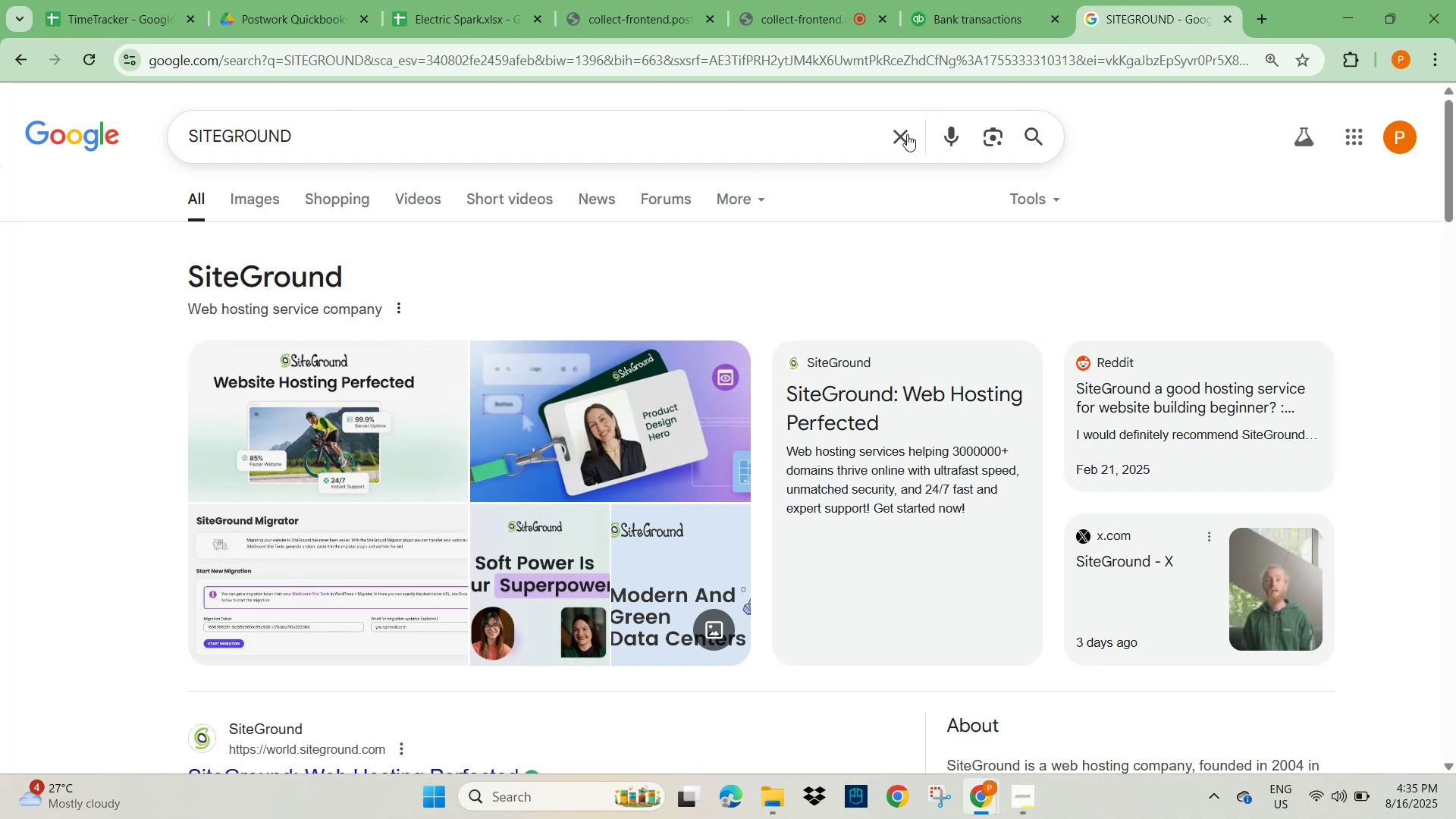 
scroll: coordinate [309, 533], scroll_direction: down, amount: 4.0
 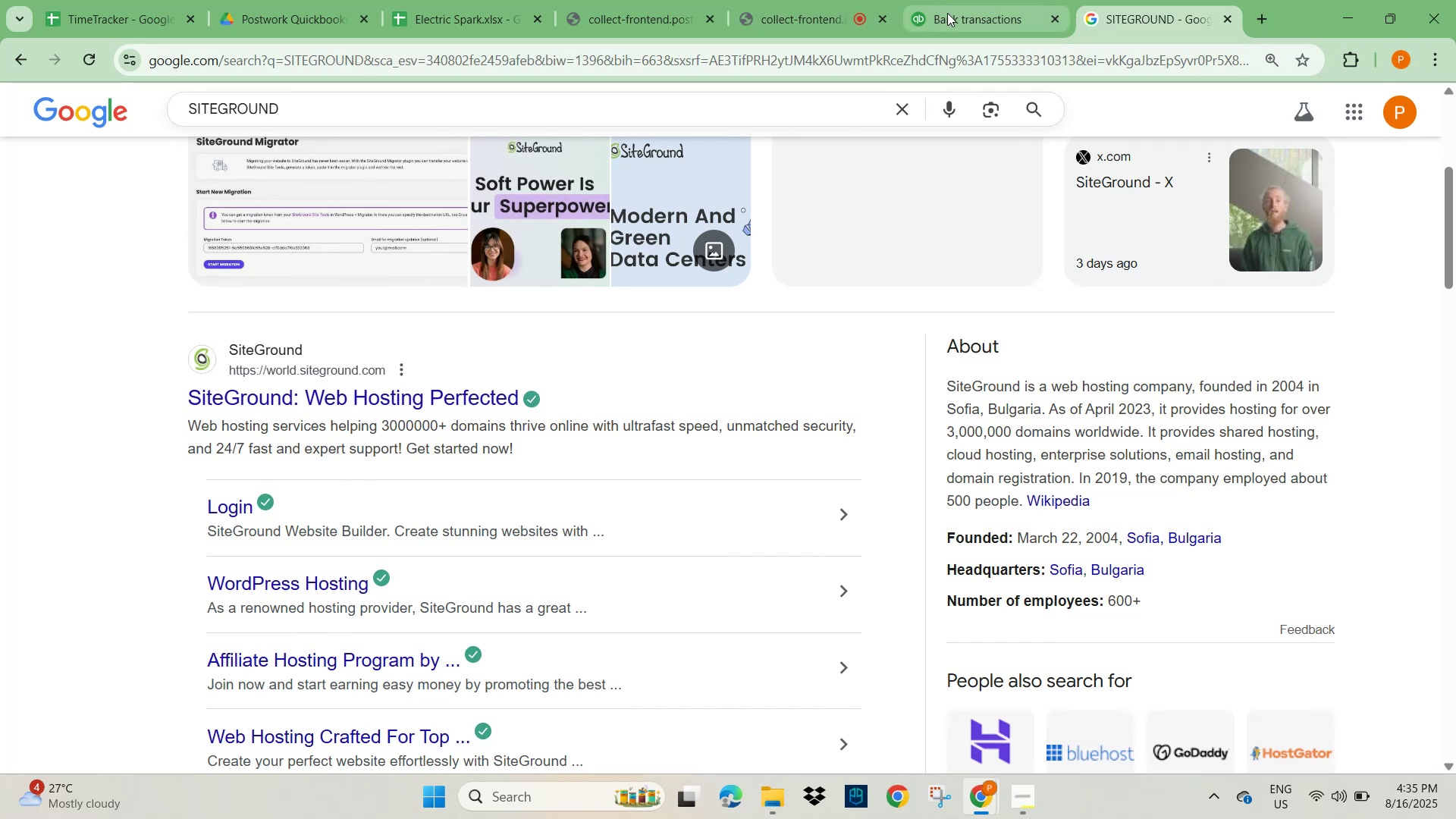 
wait(5.48)
 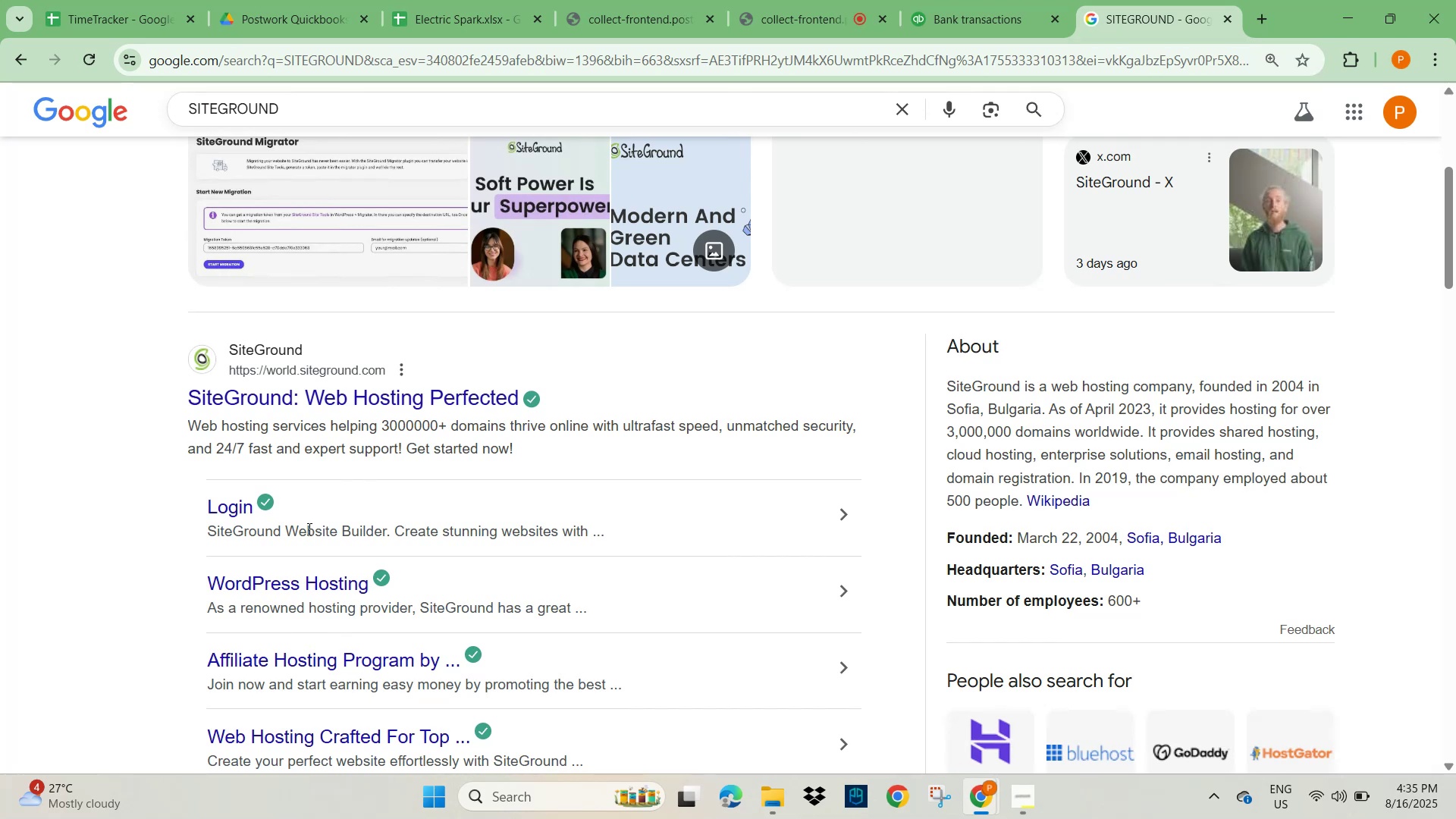 
left_click([955, 20])
 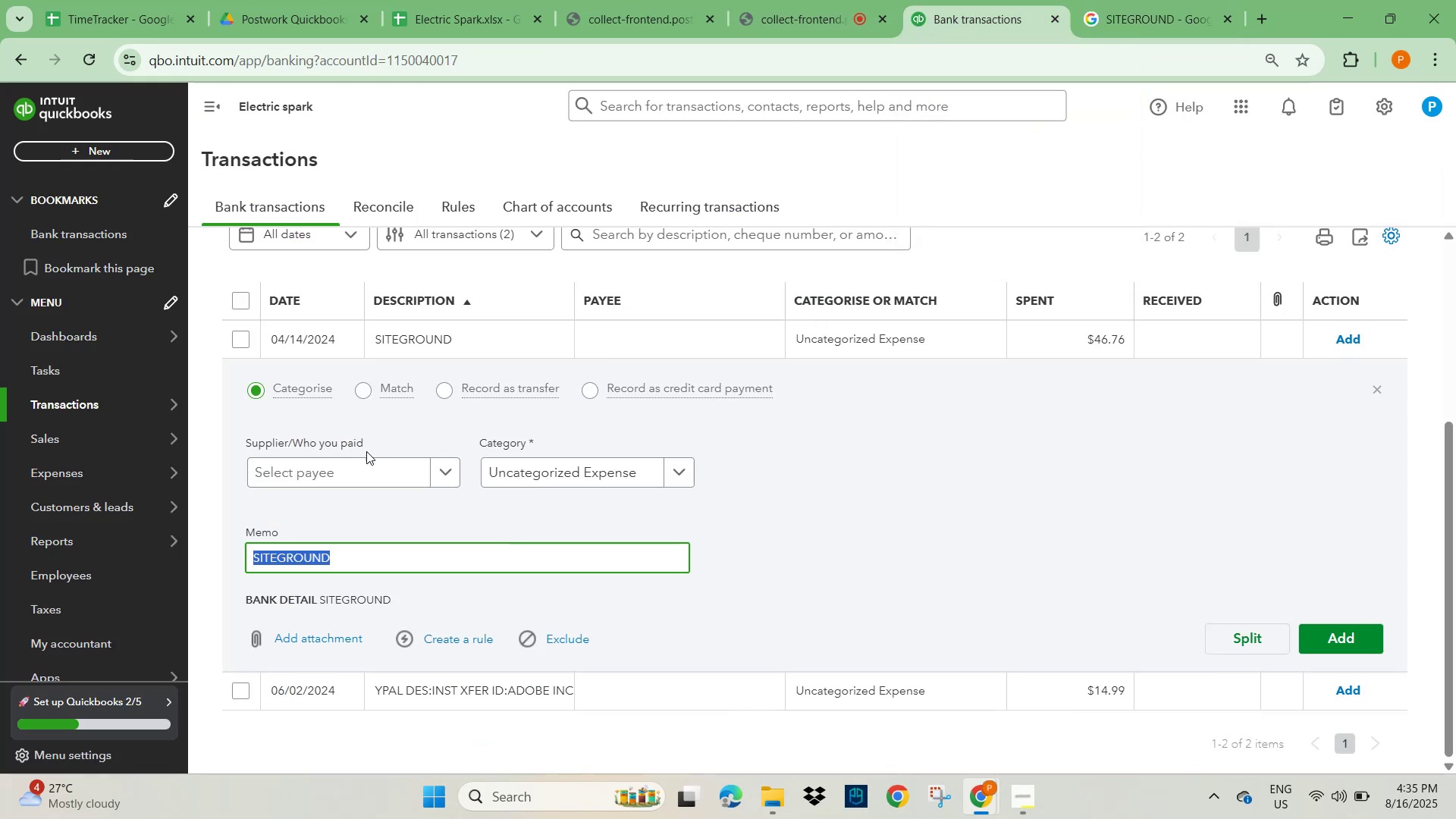 
left_click([327, 473])
 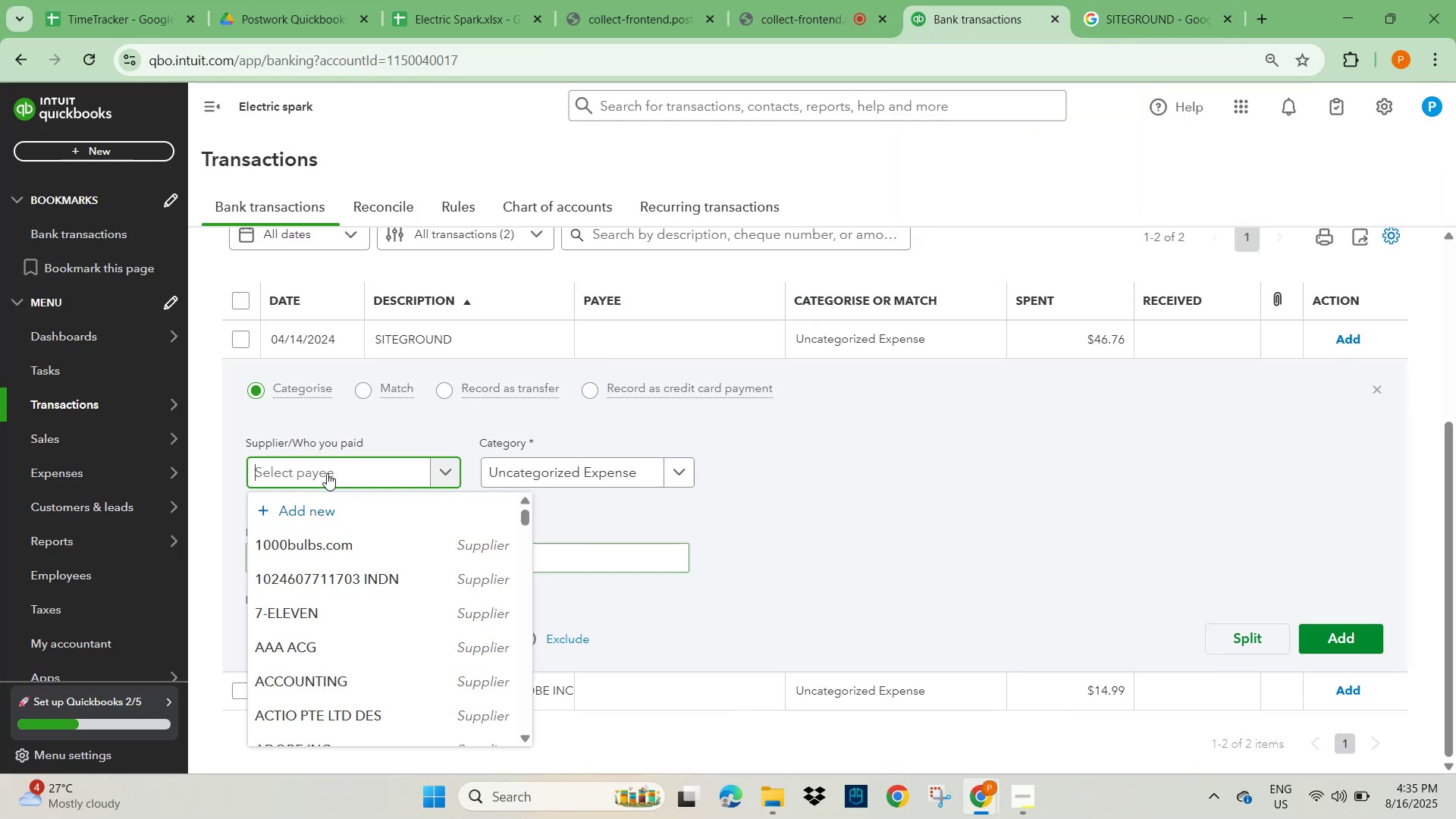 
key(Control+V)
 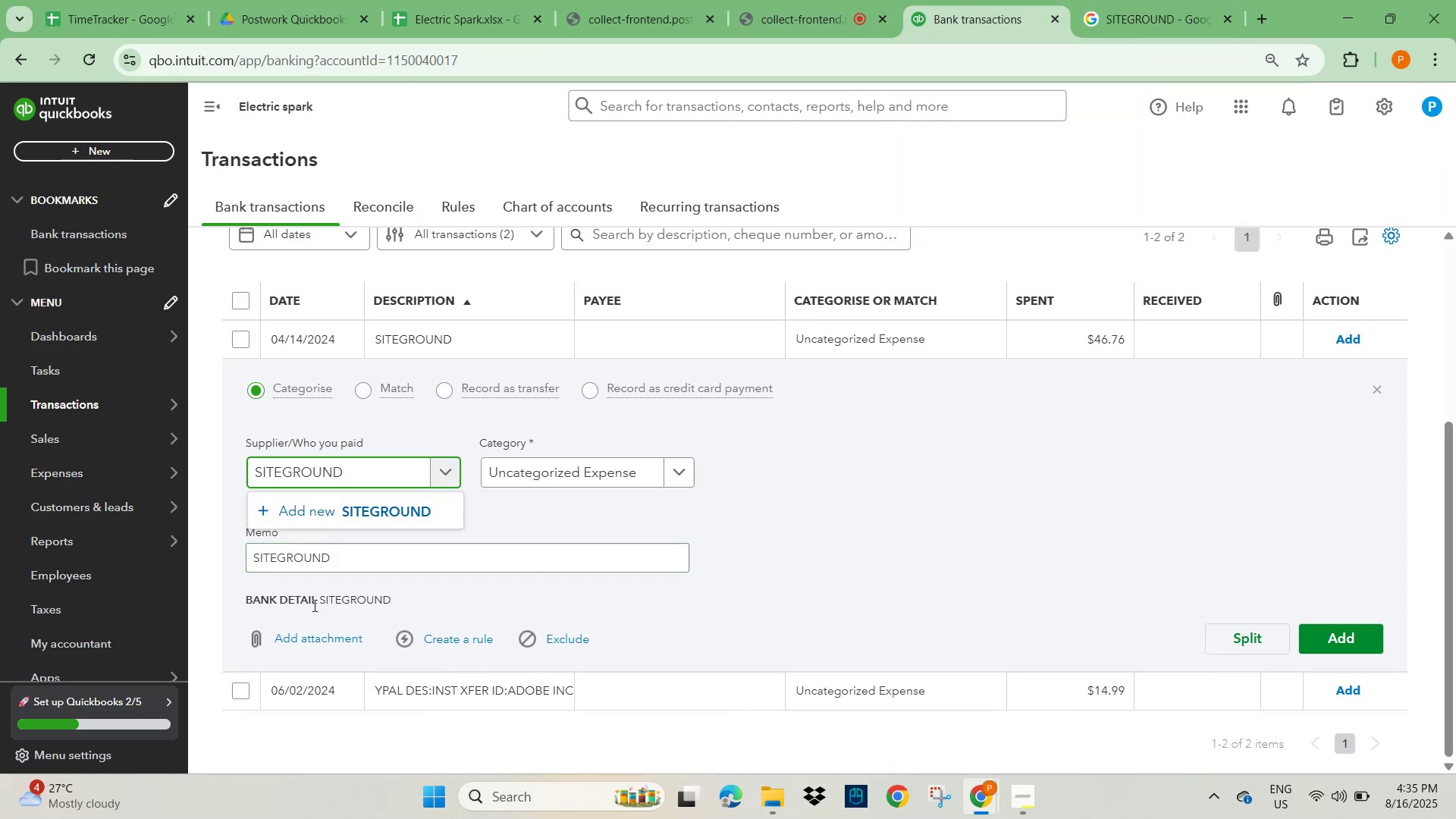 
left_click([376, 516])
 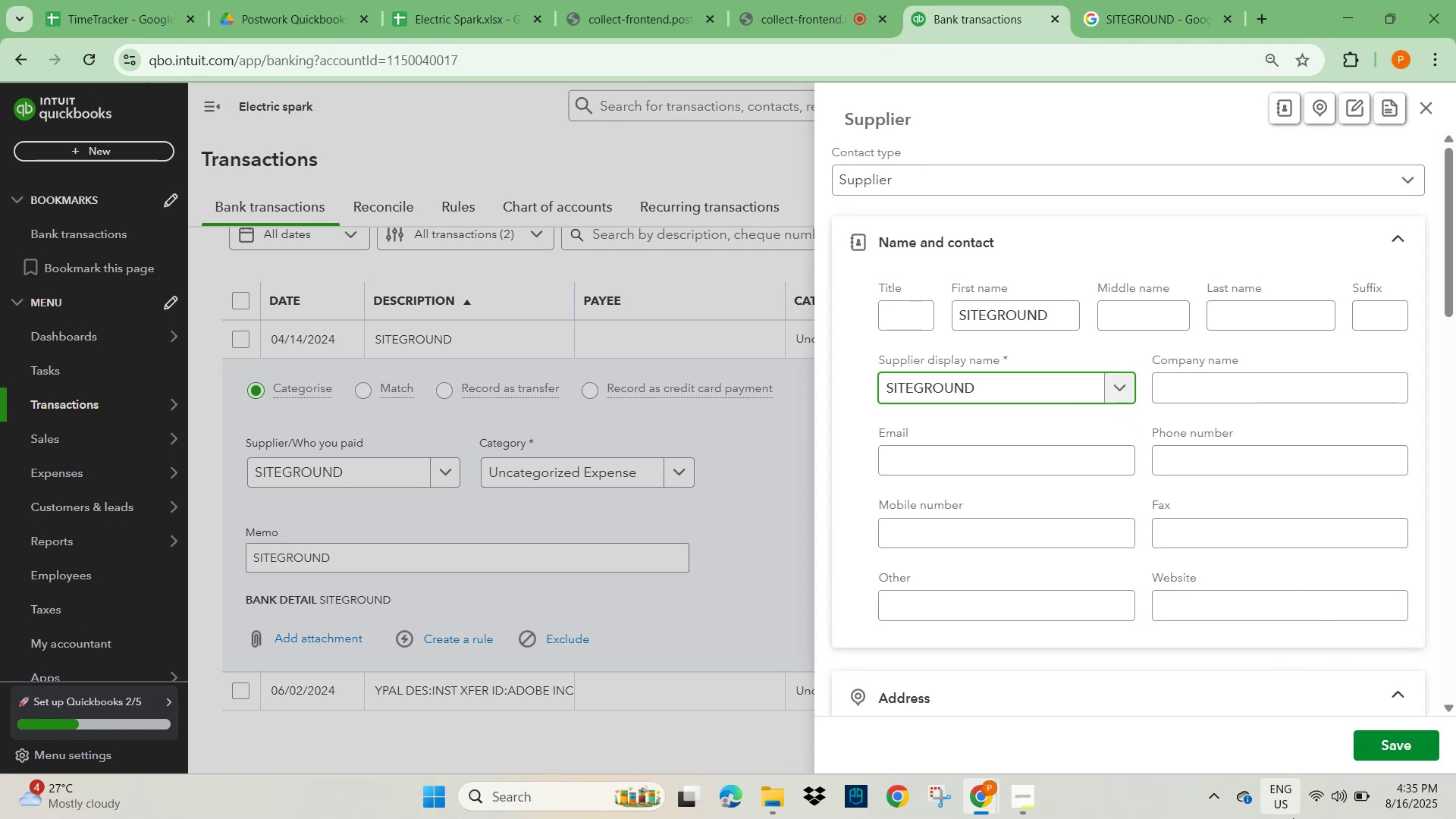 
left_click([1389, 751])
 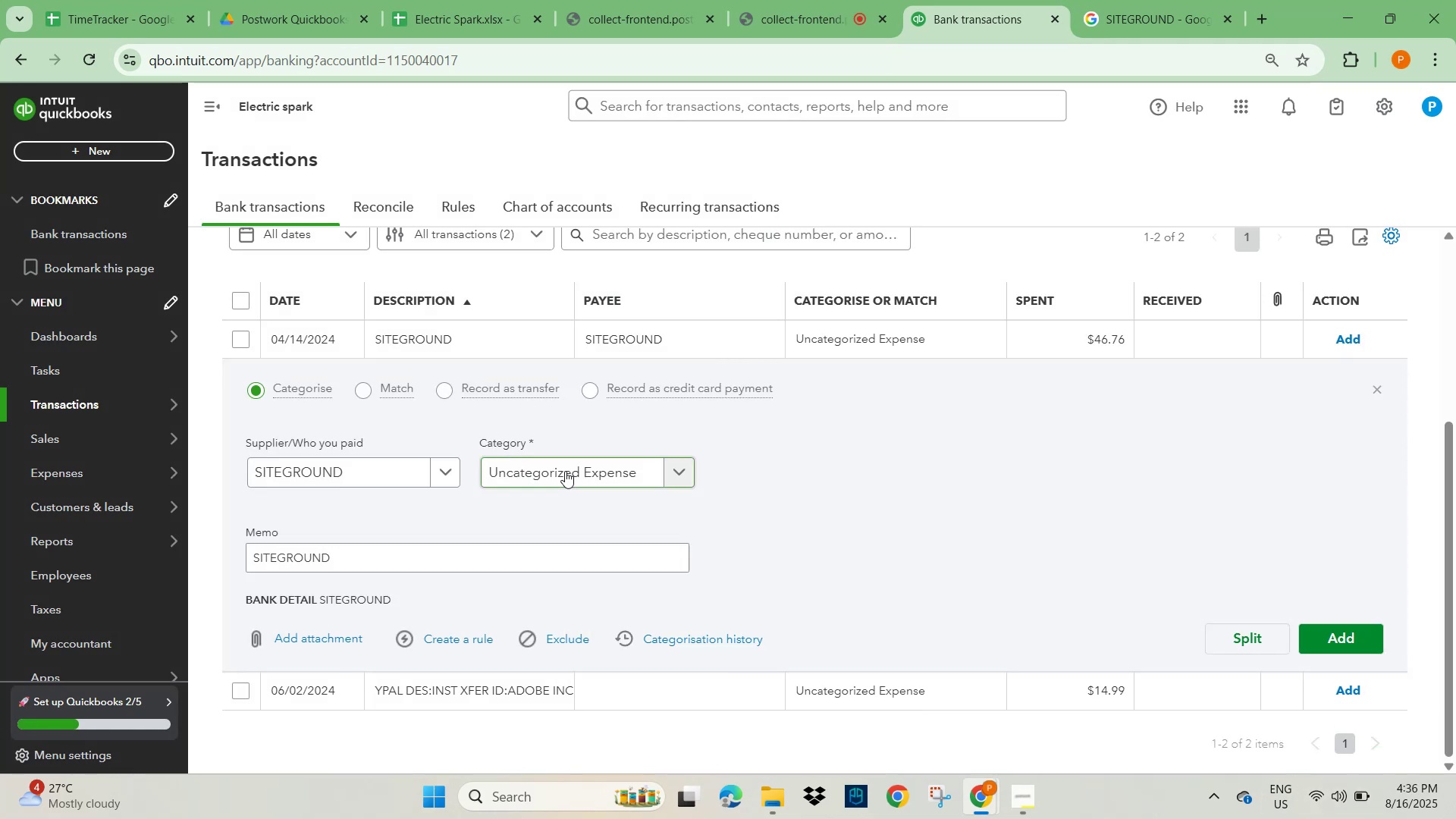 
left_click([560, 471])
 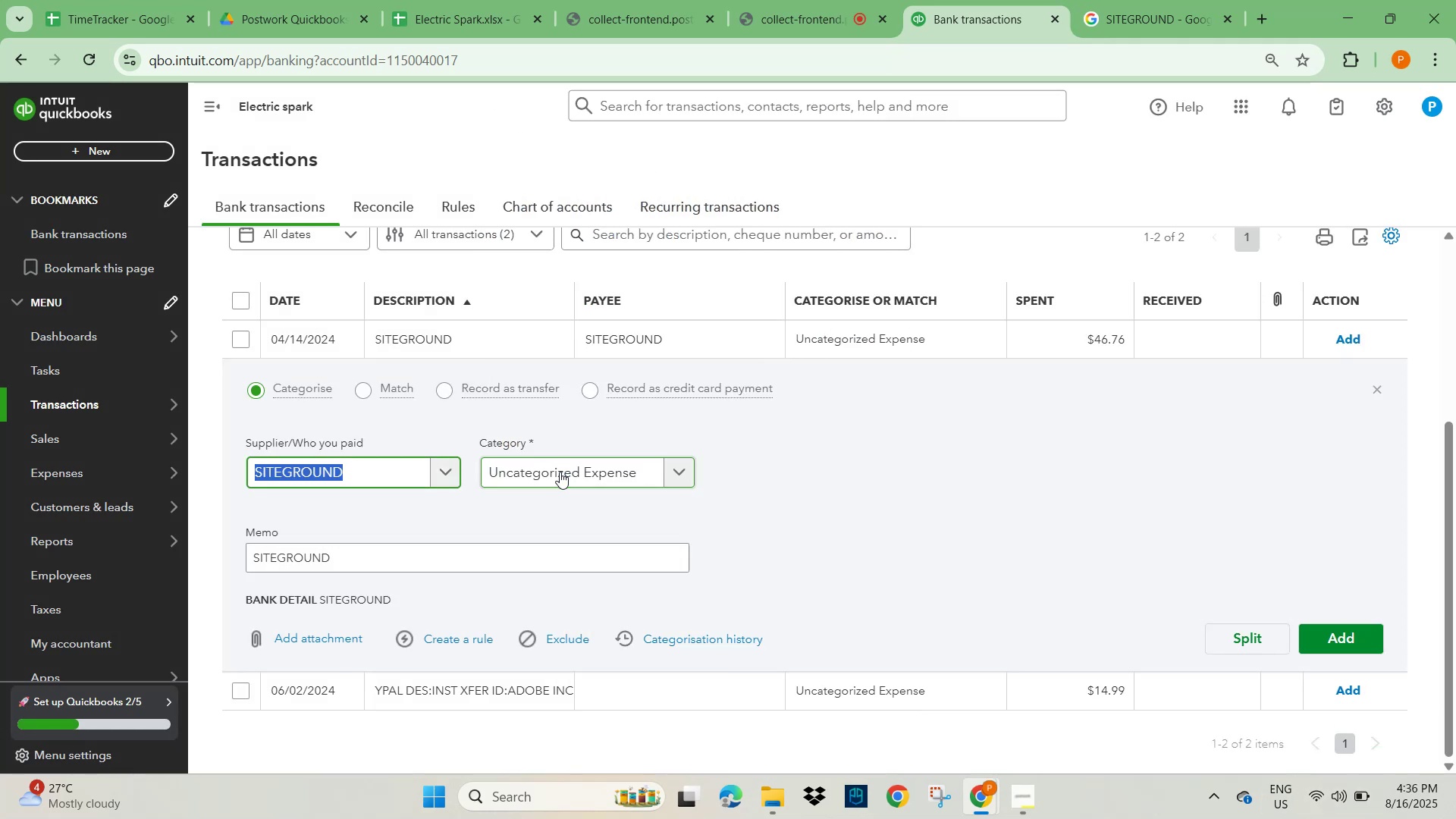 
type(mark)
key(Backspace)
key(Backspace)
 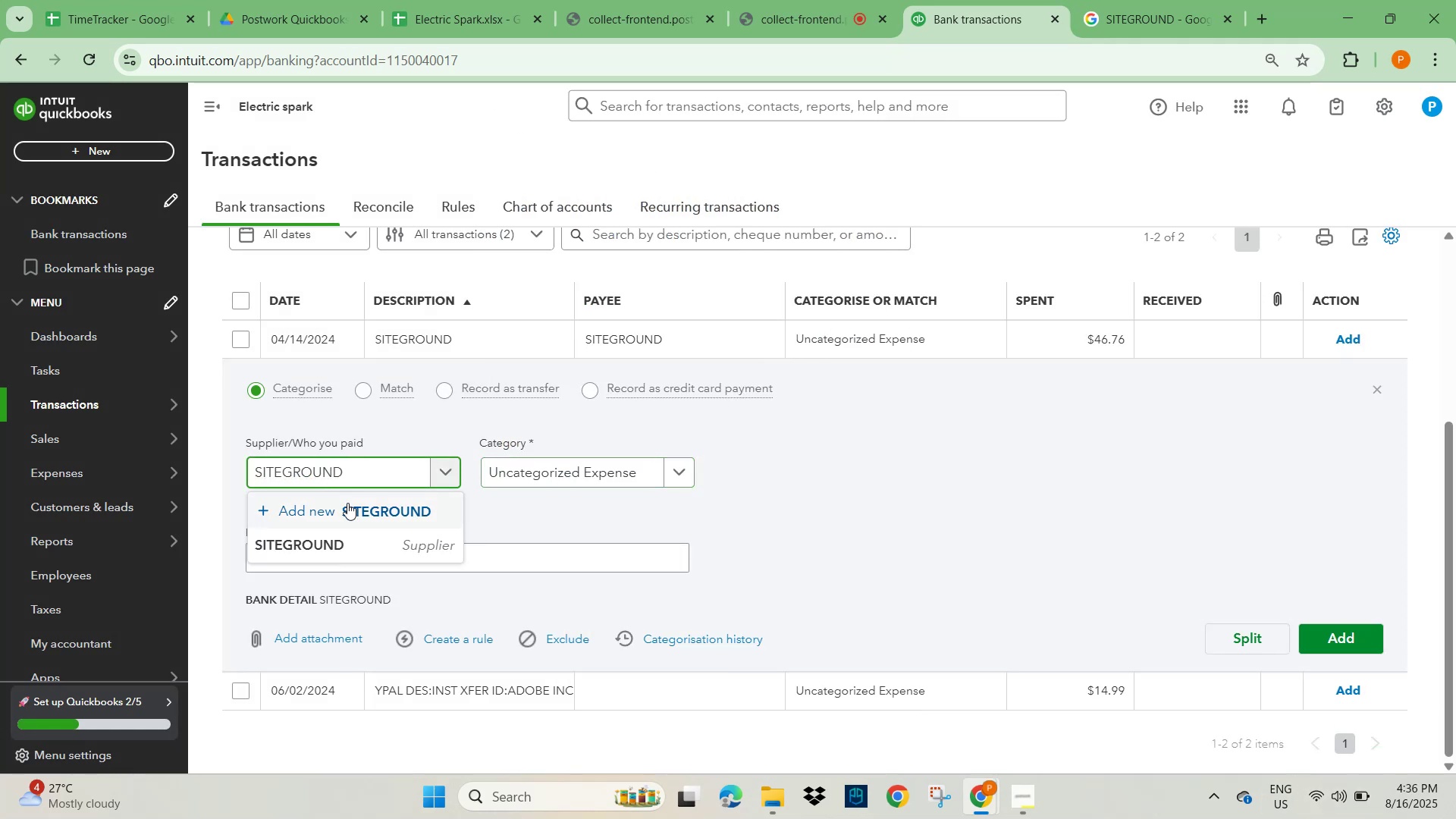 
left_click([308, 548])
 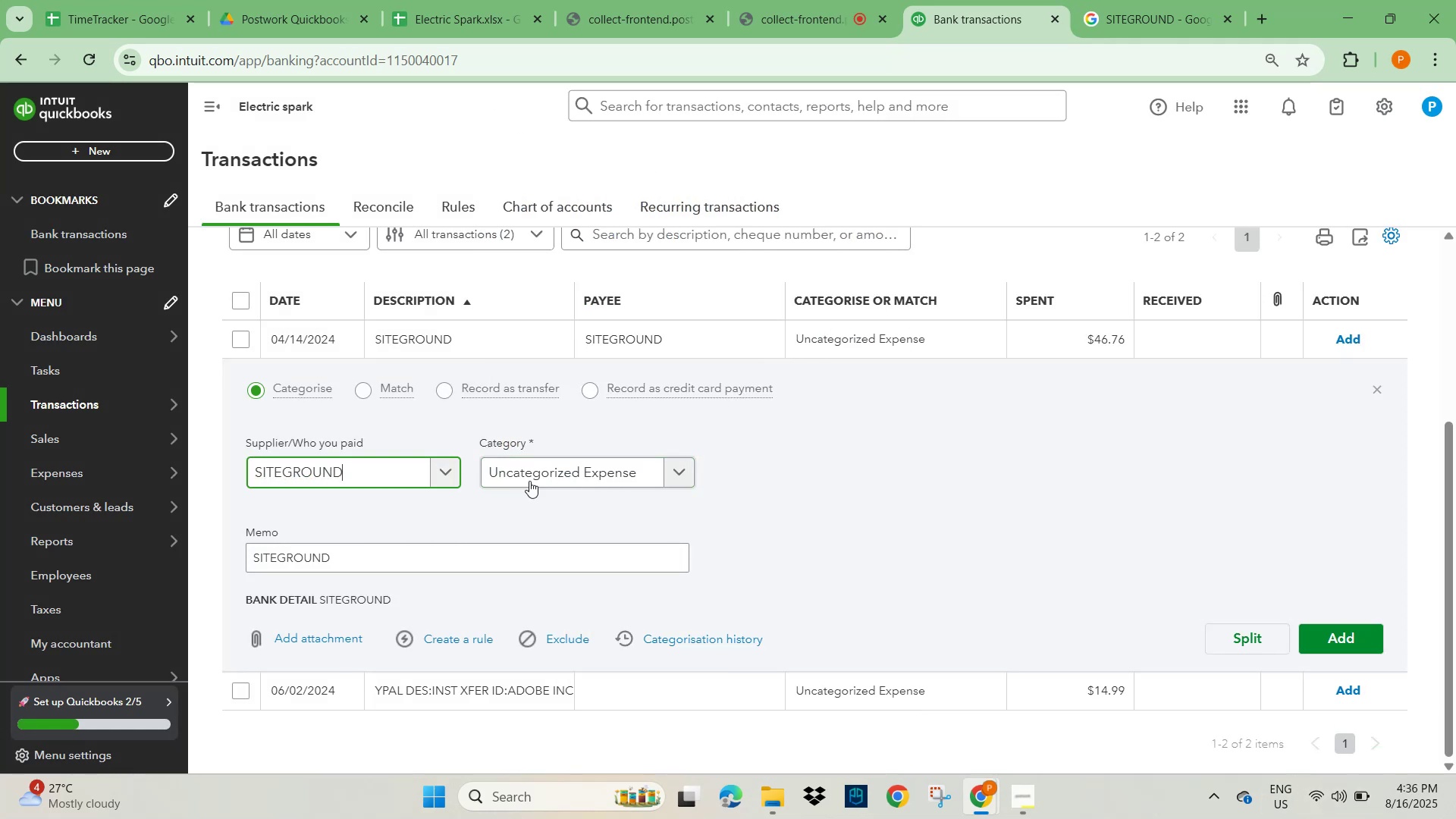 
left_click([538, 466])
 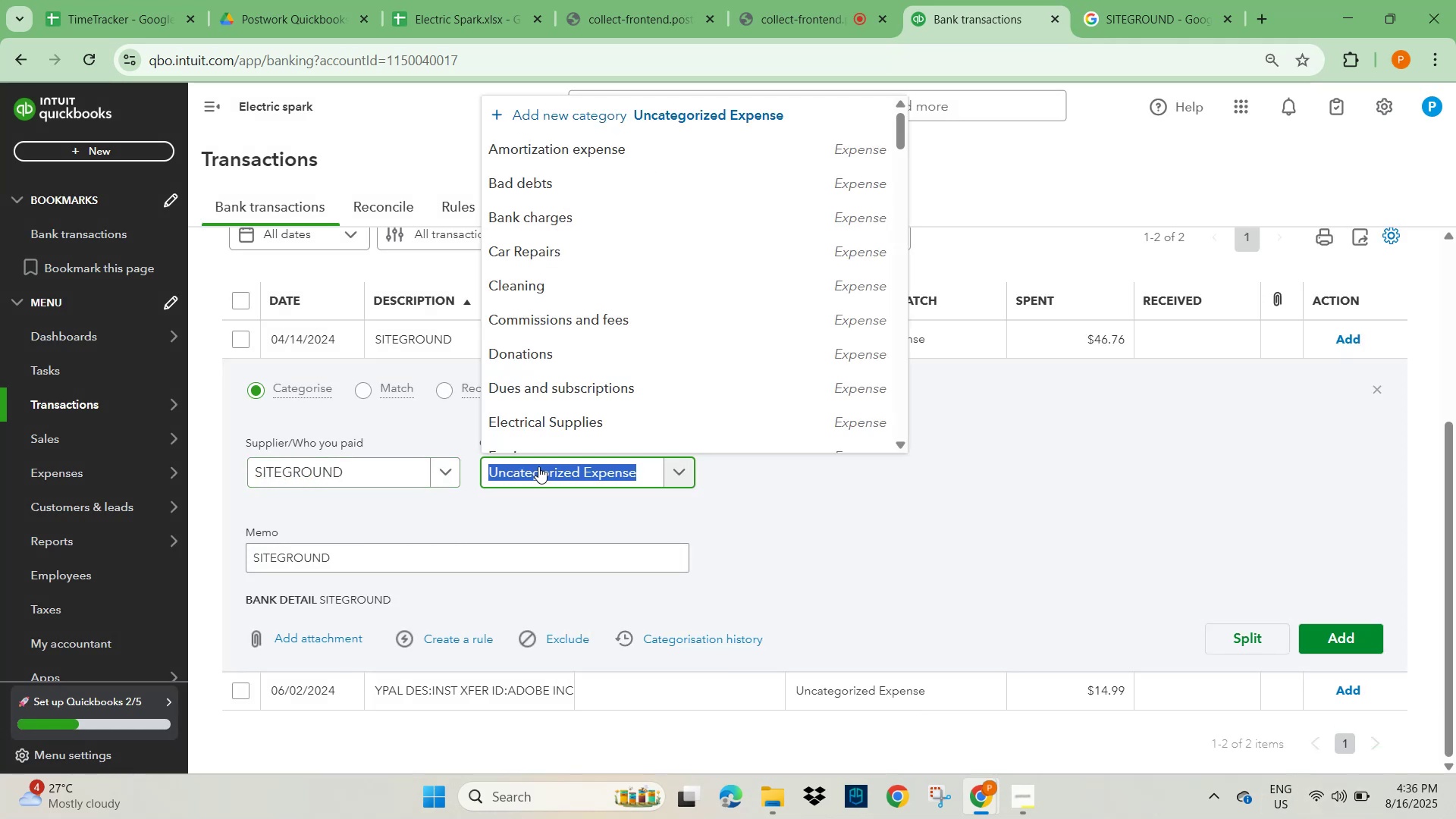 
type(gener)
 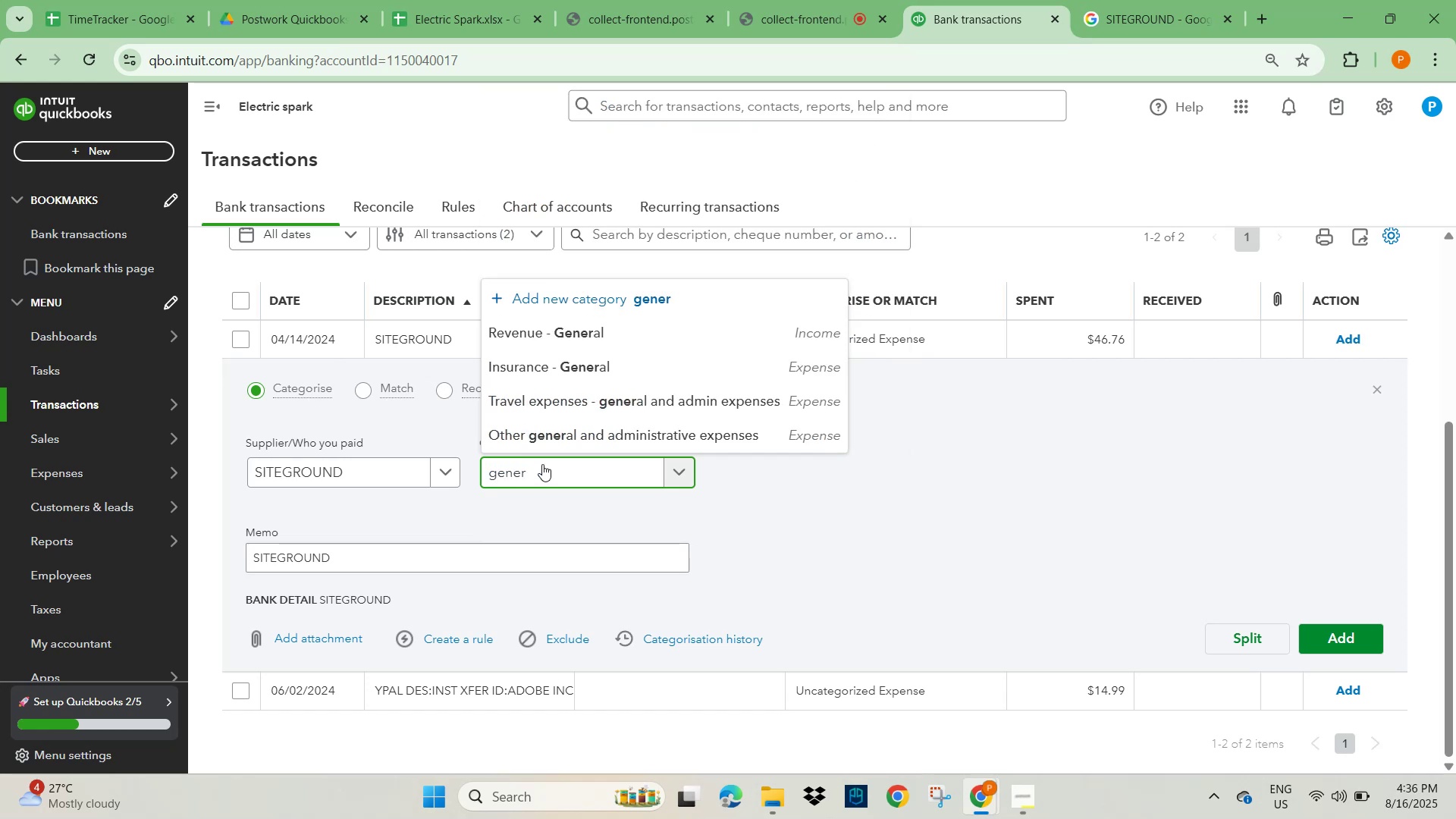 
left_click([566, 441])
 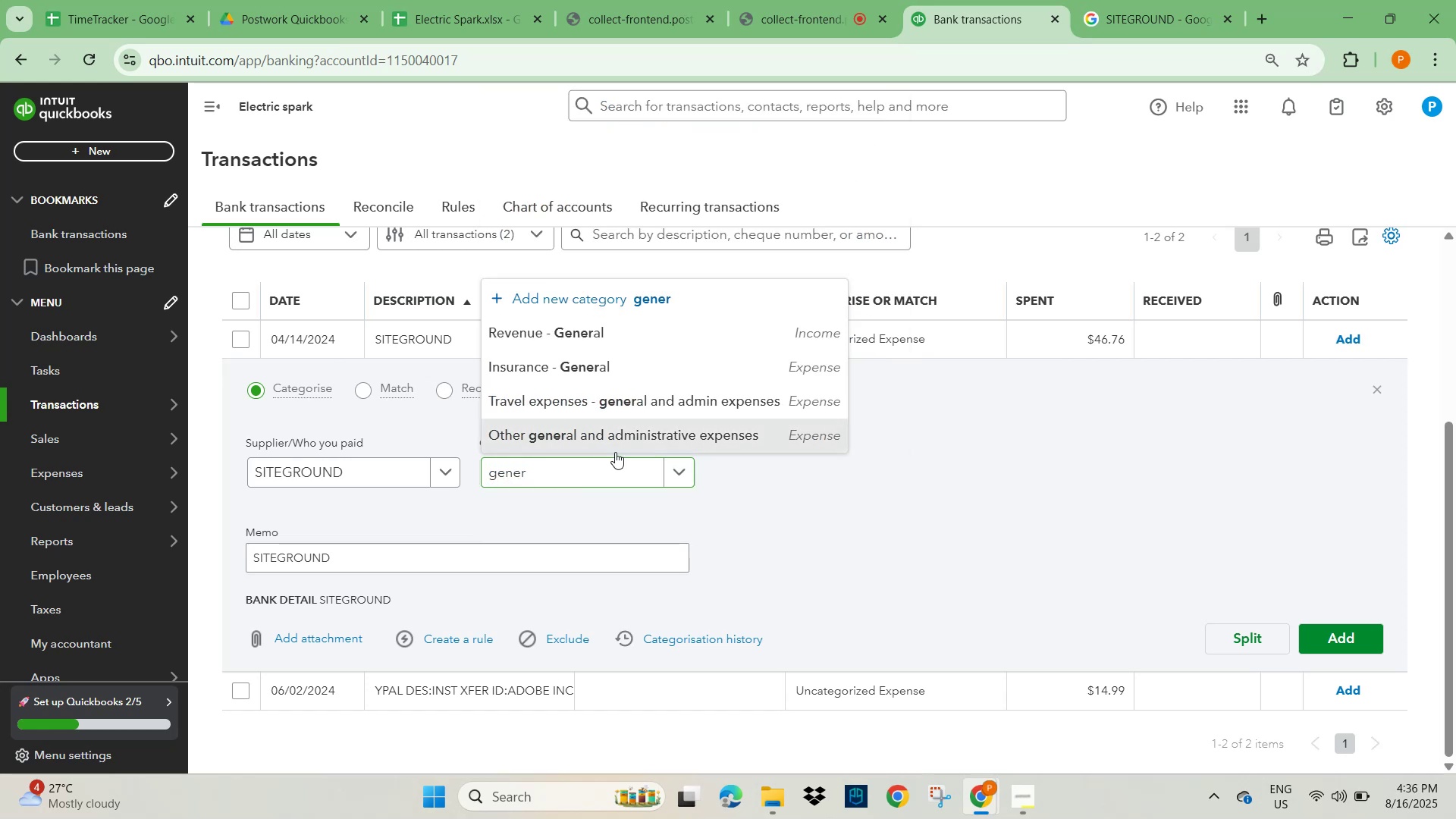 
left_click_drag(start_coordinate=[921, 513], to_coordinate=[926, 513])
 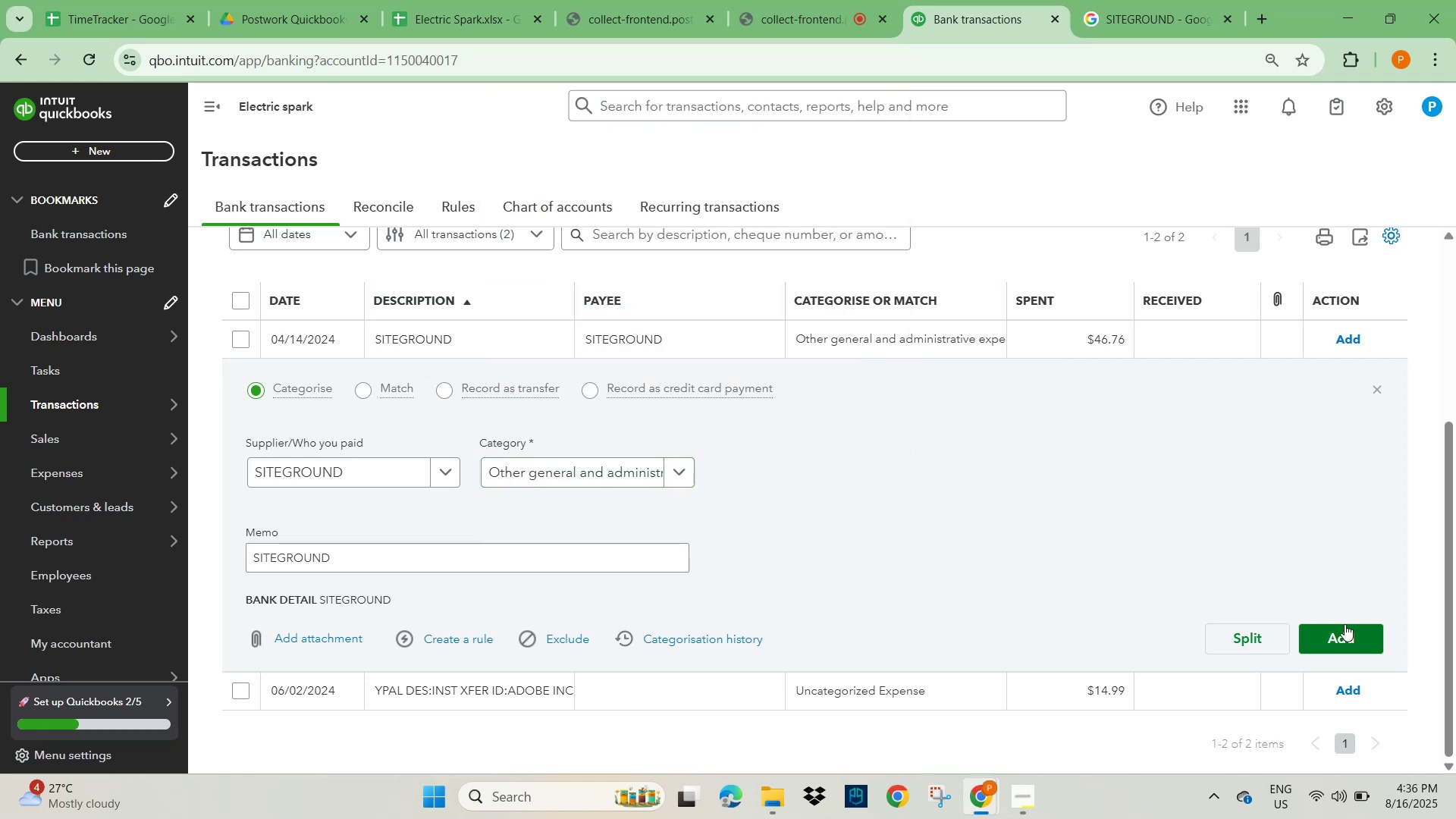 
left_click([1350, 625])
 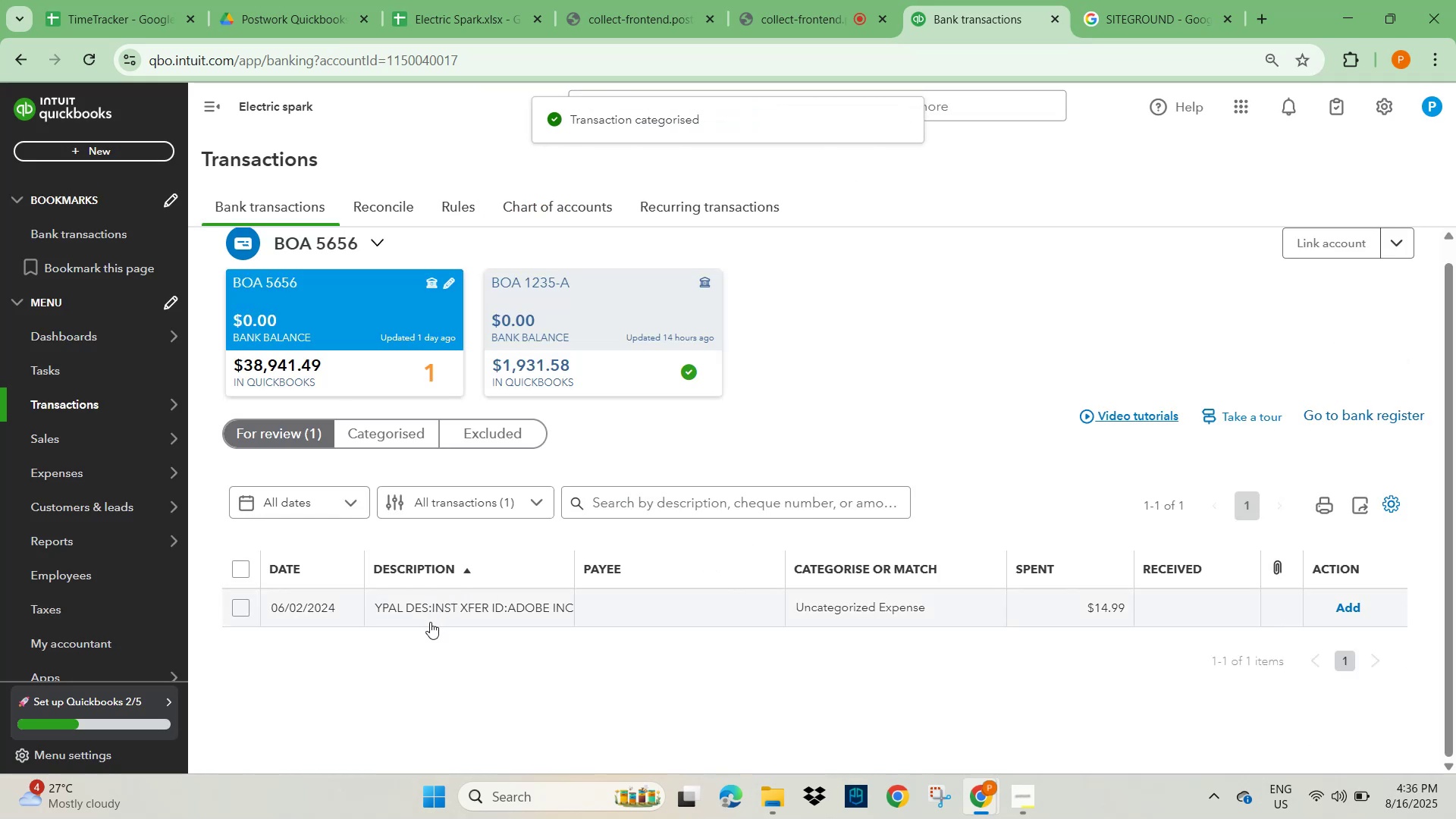 
left_click([431, 619])
 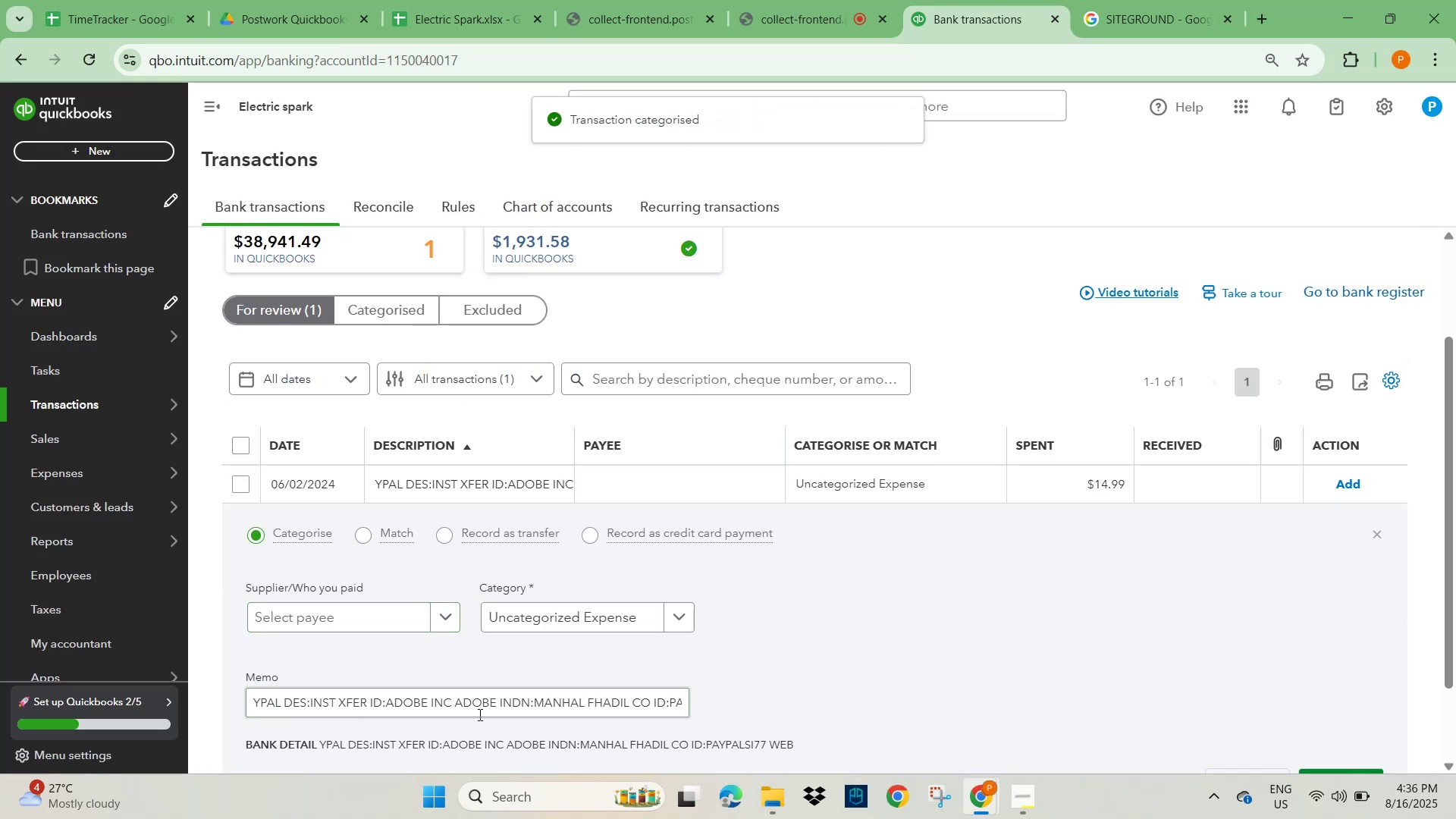 
double_click([472, 703])
 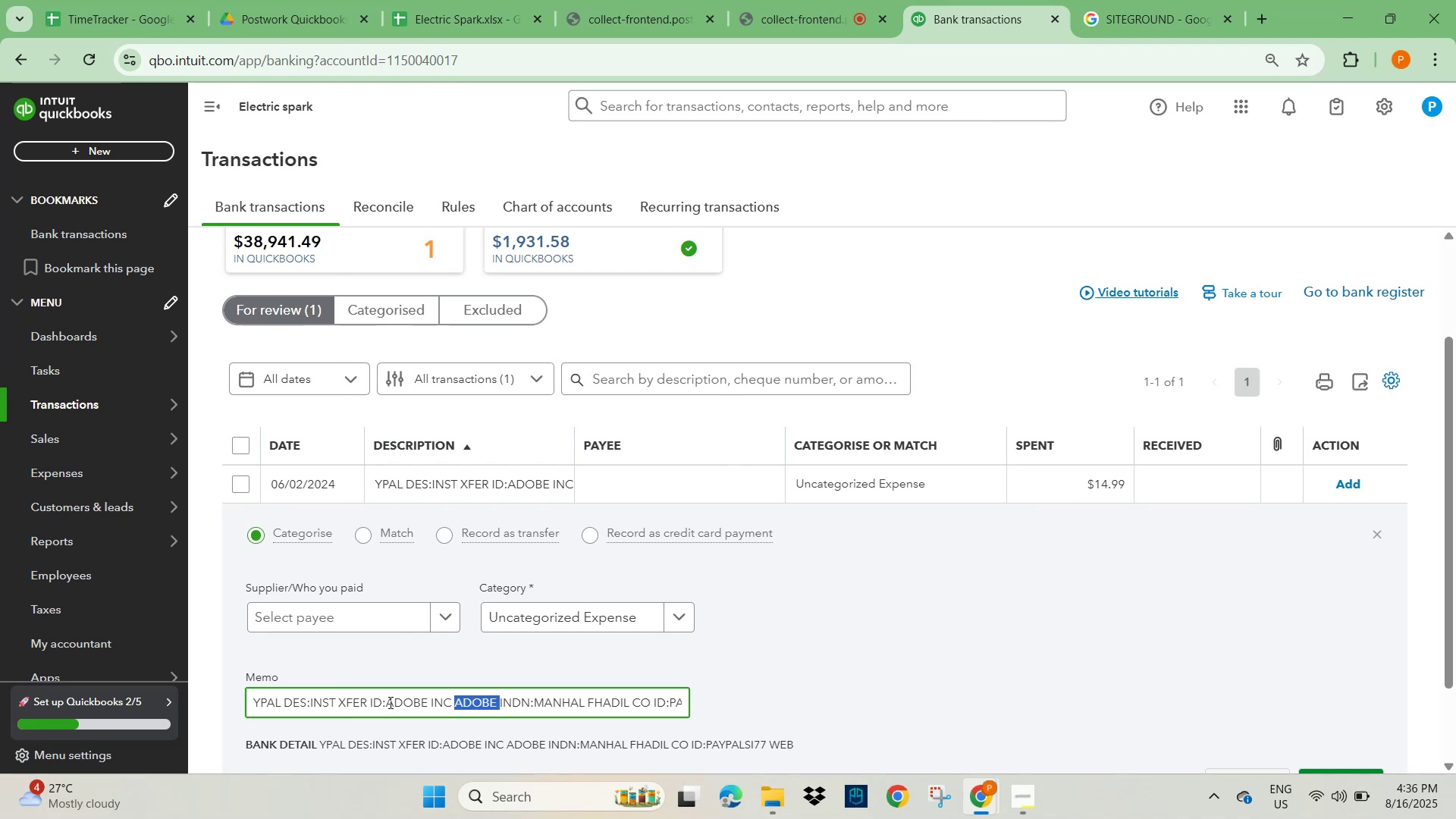 
type(adobe inc)
 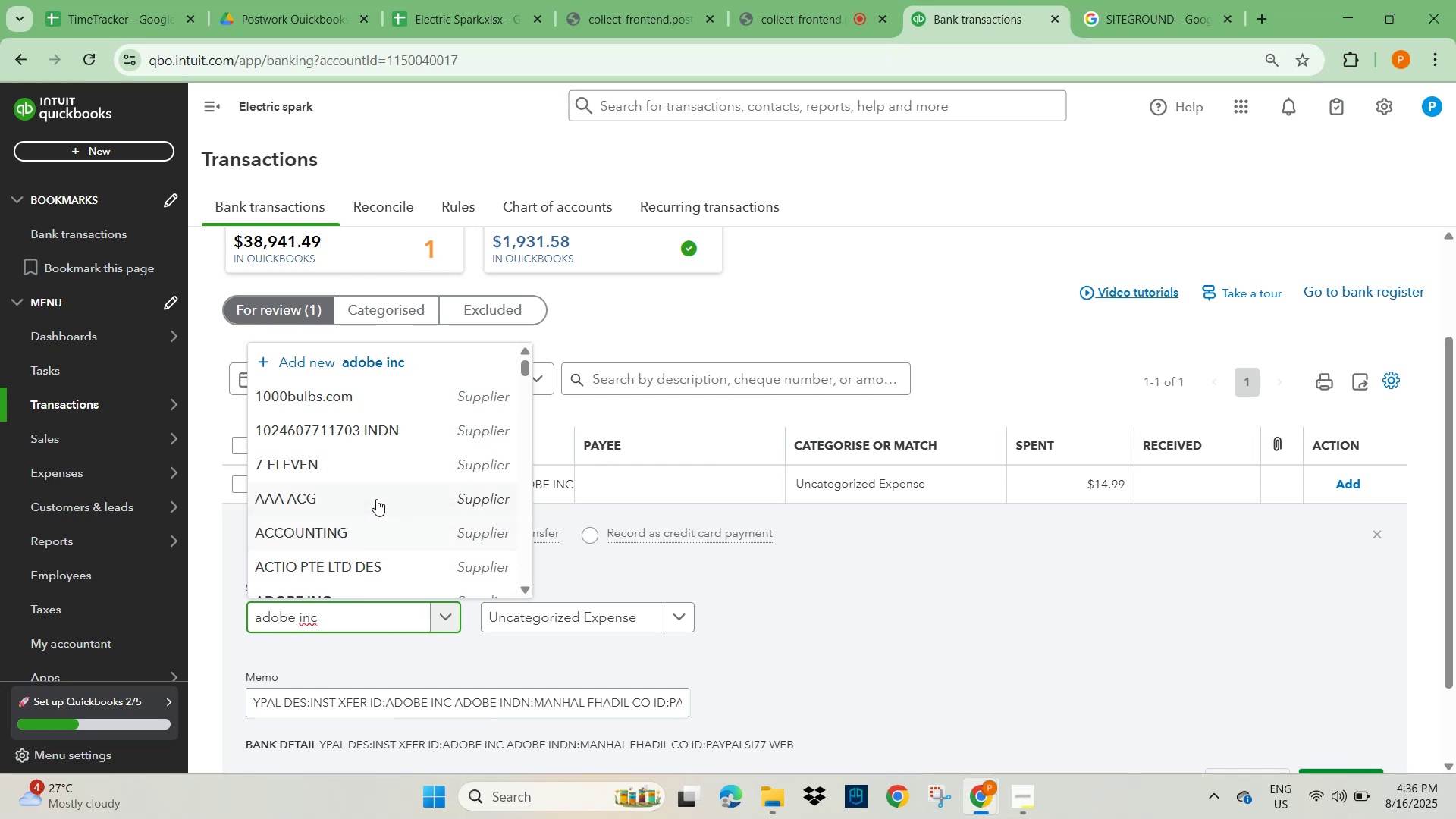 
scroll: coordinate [373, 468], scroll_direction: down, amount: 2.0
 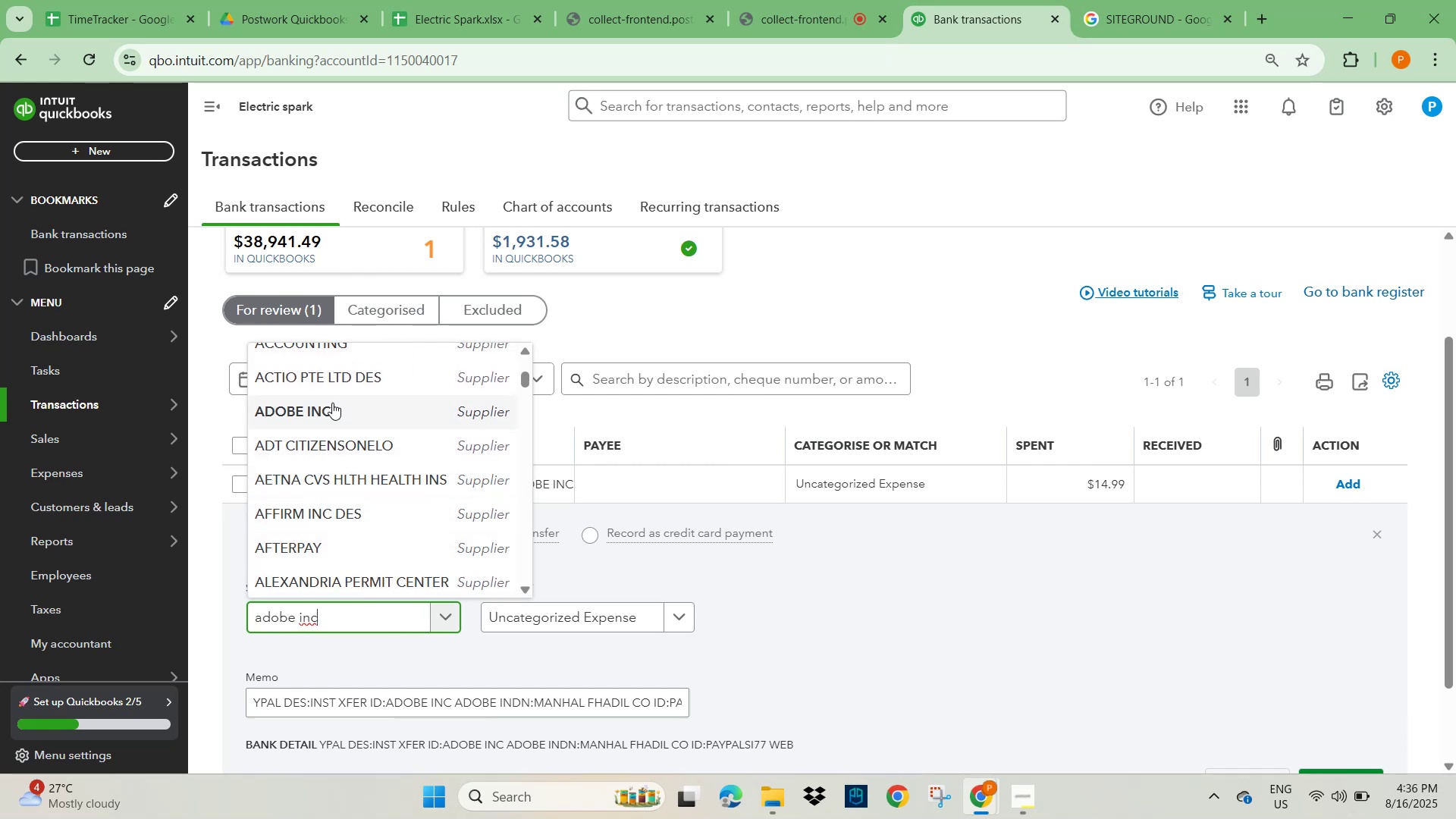 
left_click([331, 409])
 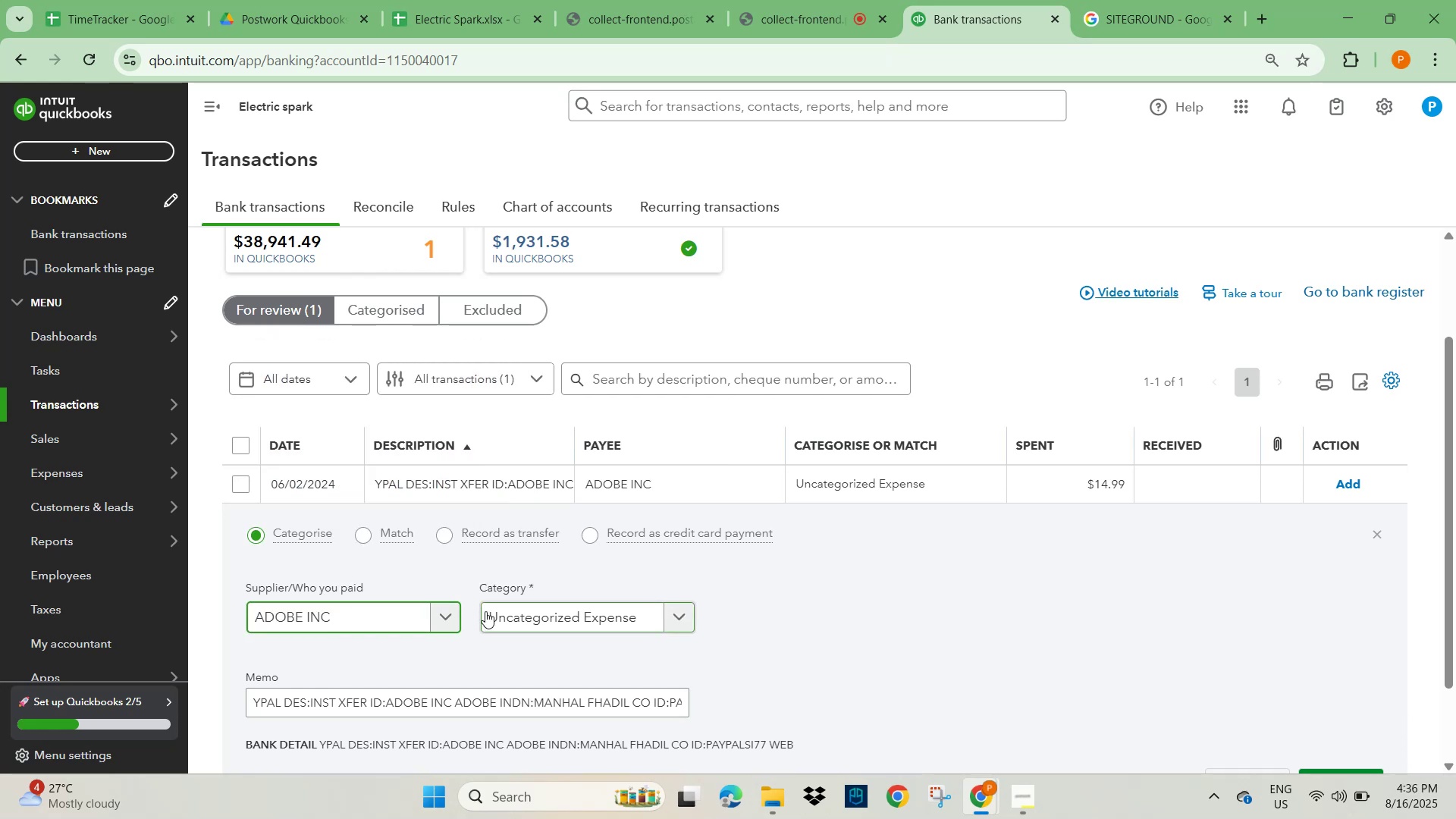 
left_click([512, 613])
 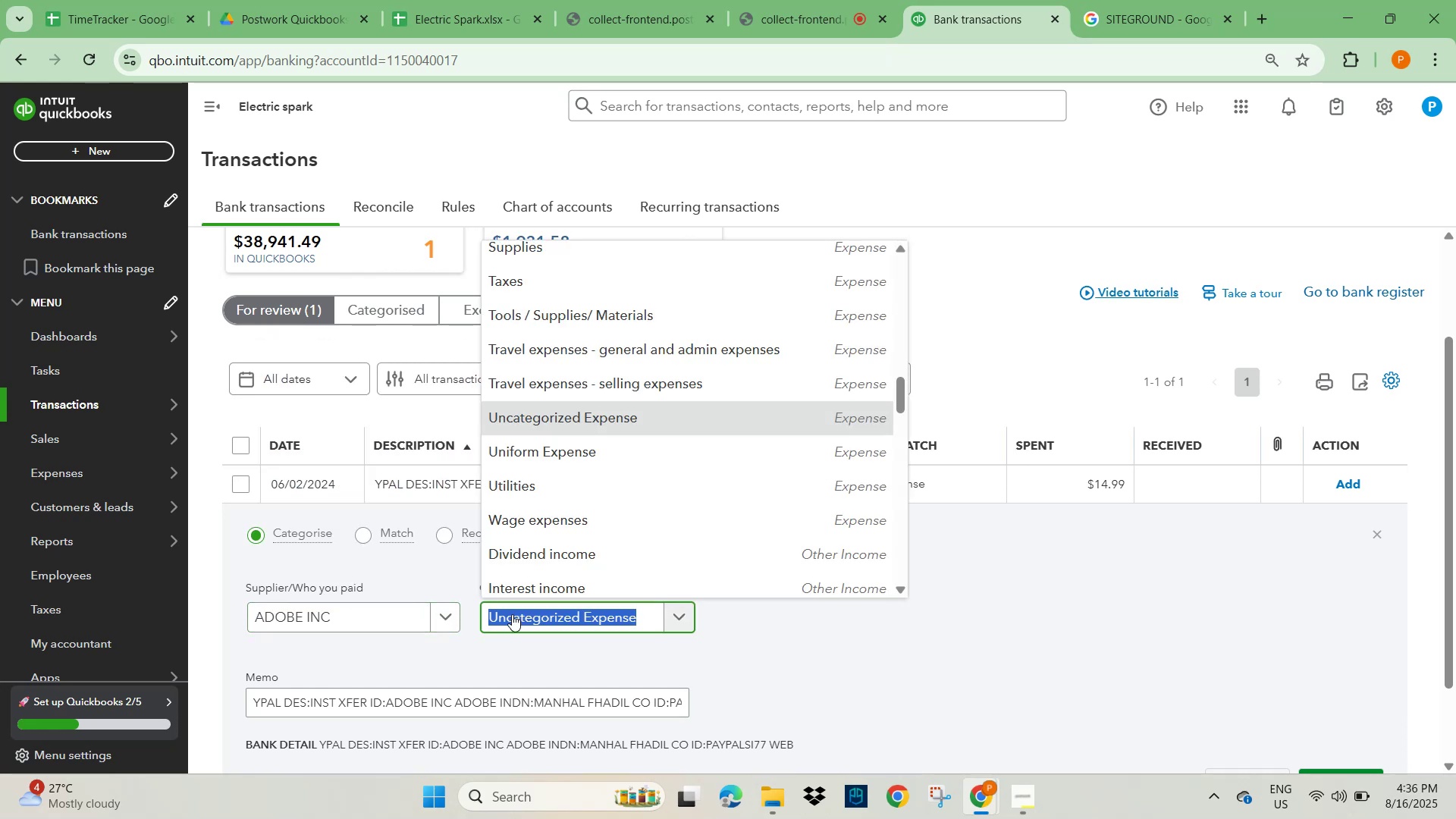 
type(subs)
 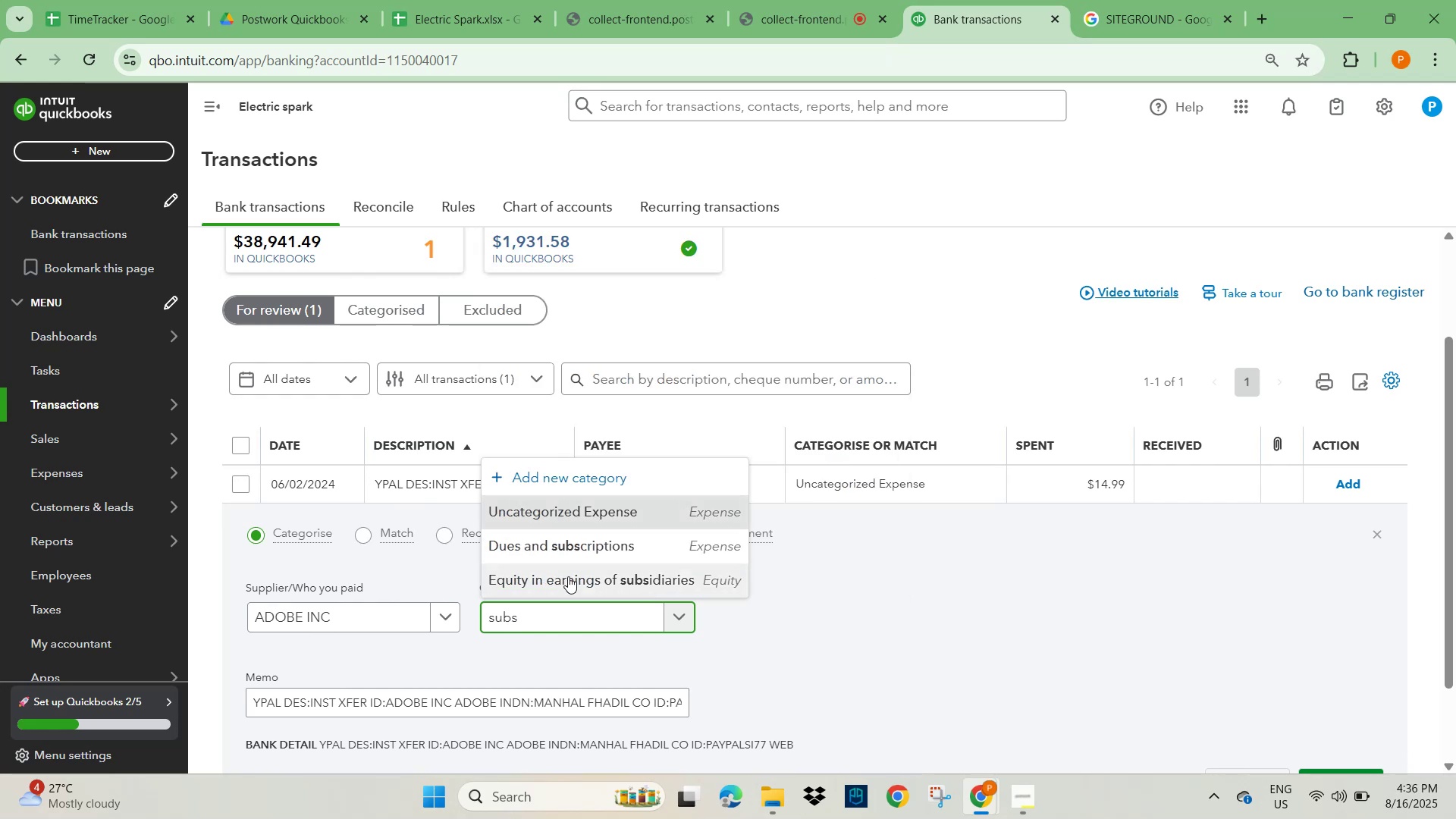 
left_click([560, 548])
 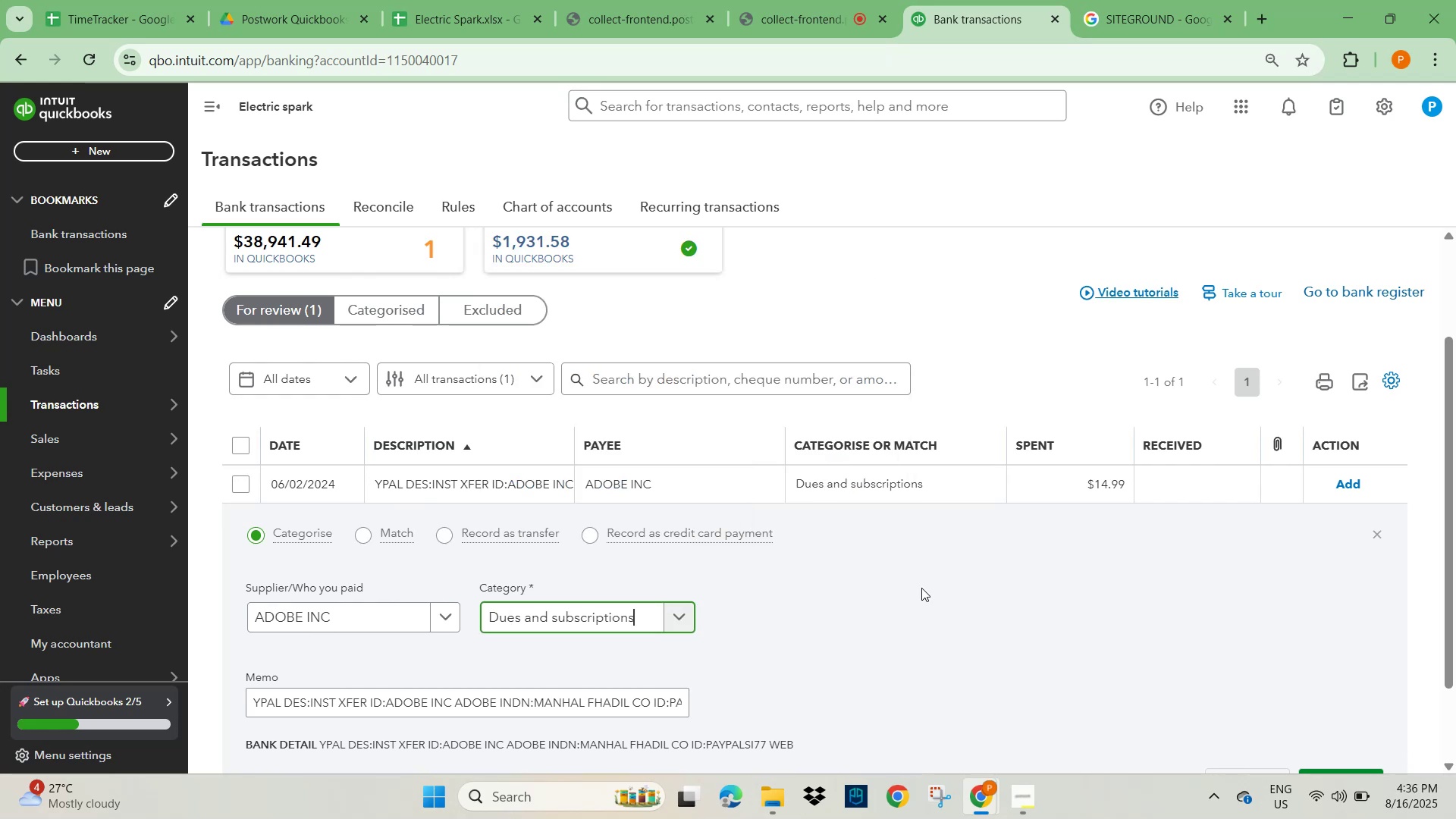 
left_click([971, 585])
 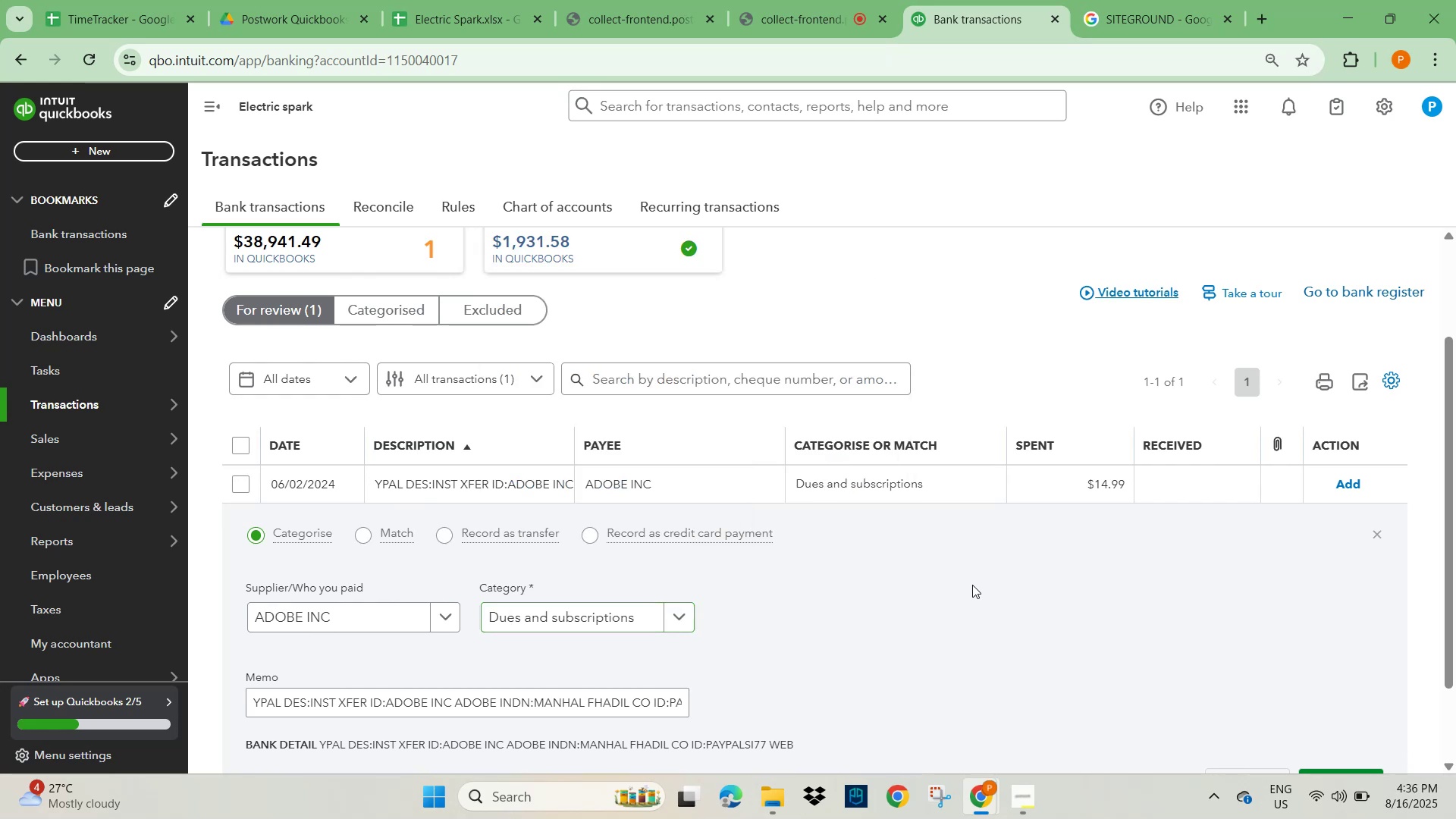 
scroll: coordinate [1041, 611], scroll_direction: down, amount: 2.0
 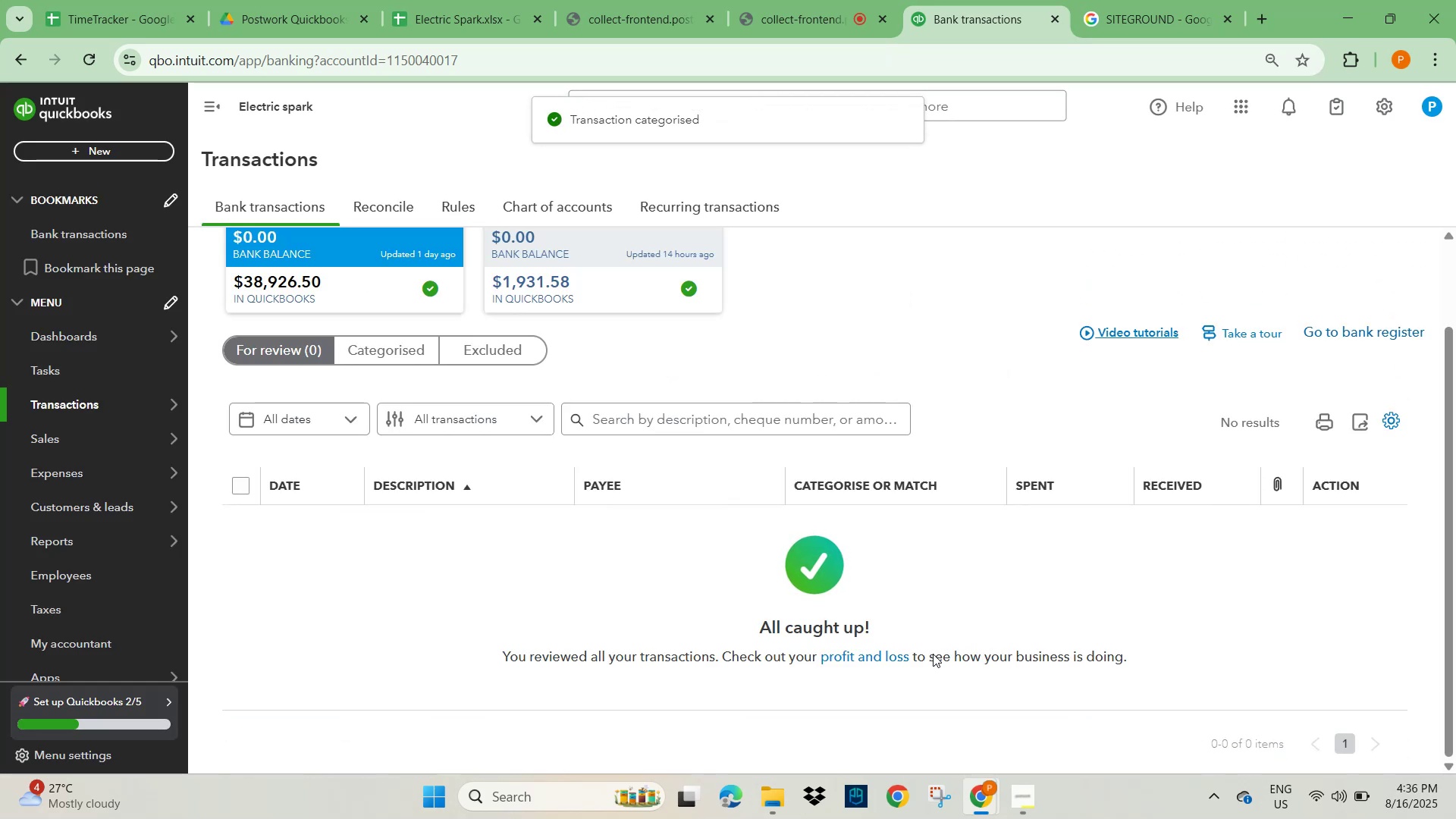 
wait(9.01)
 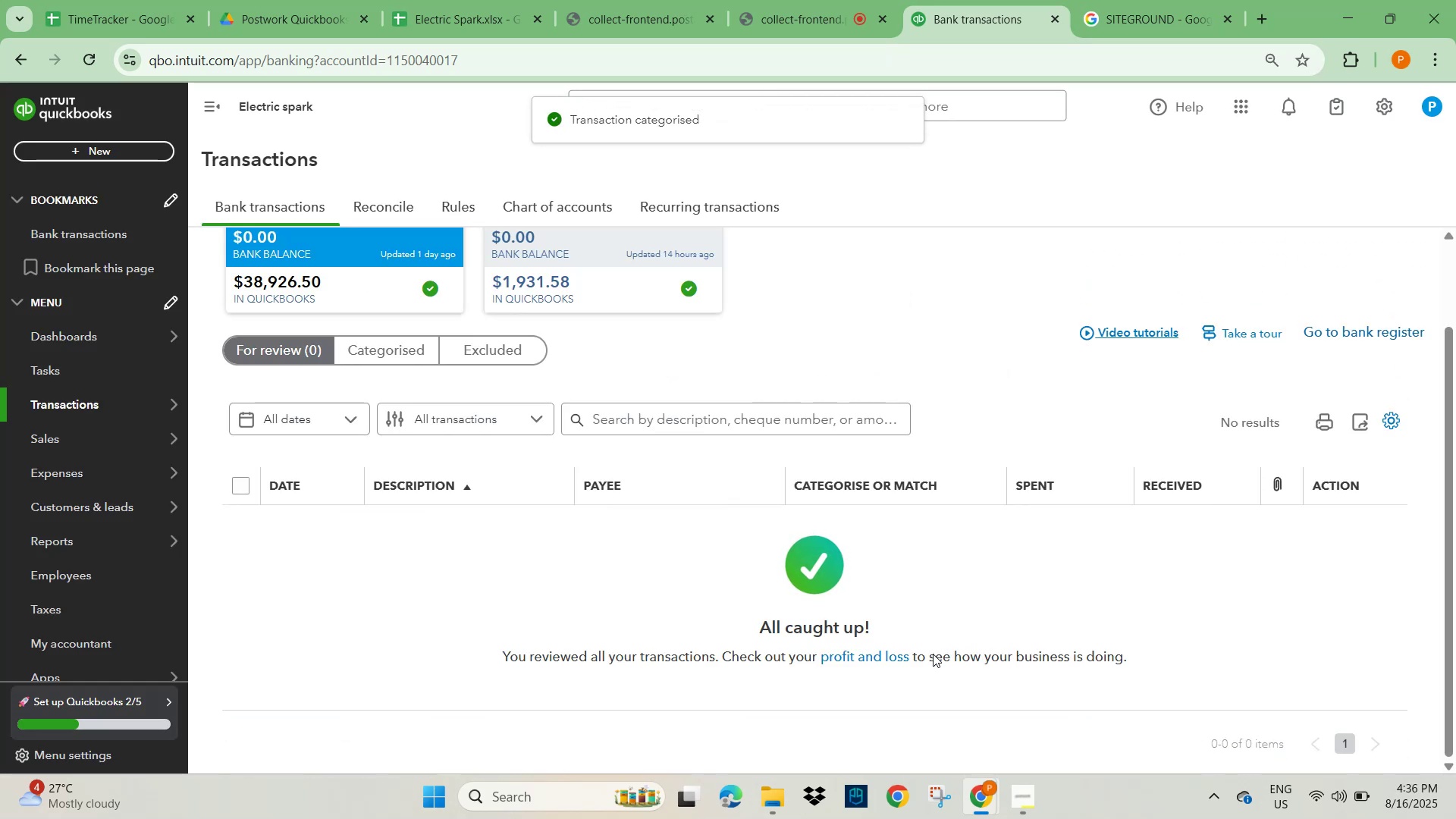 
left_click([443, 8])
 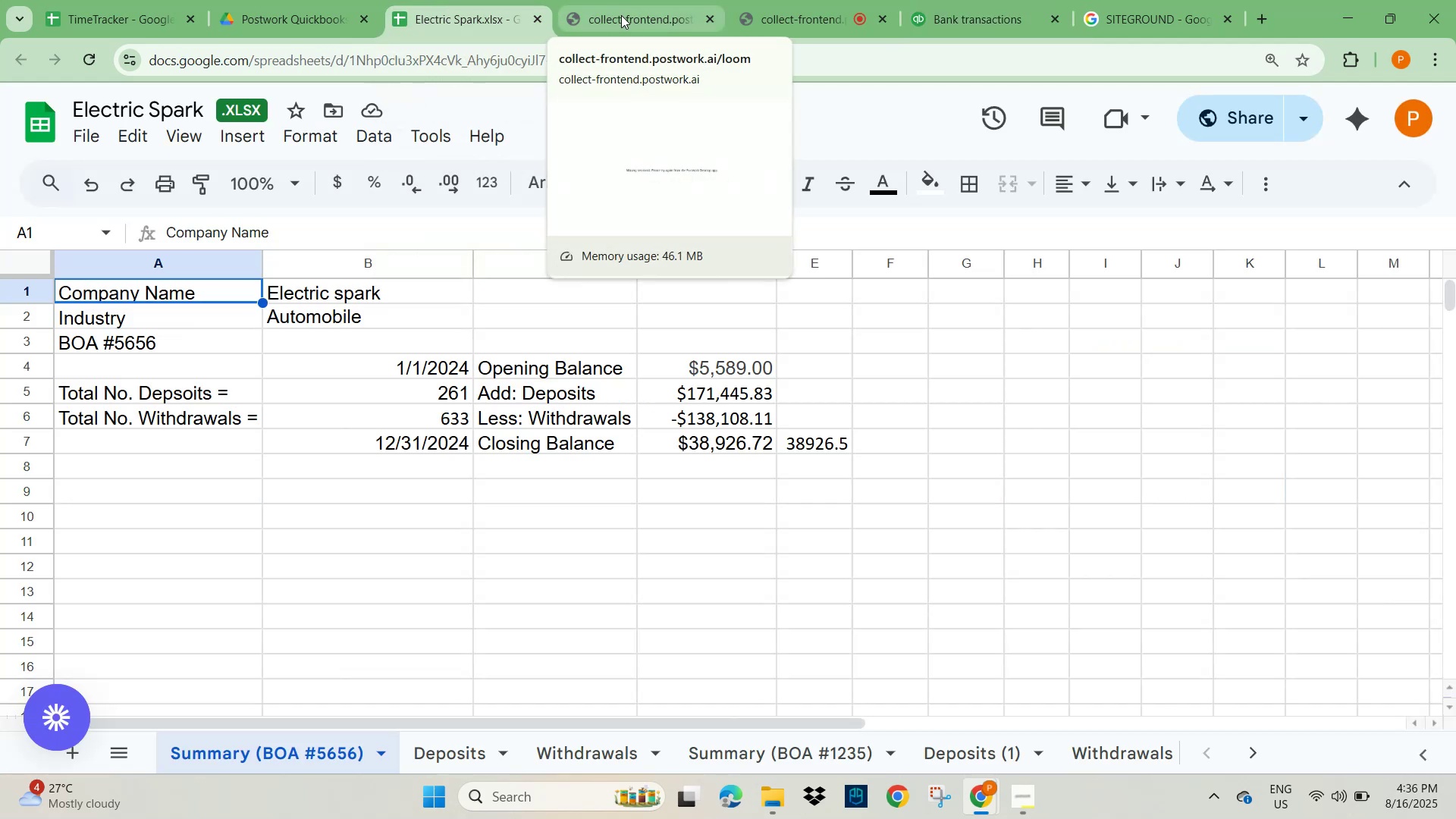 
wait(6.04)
 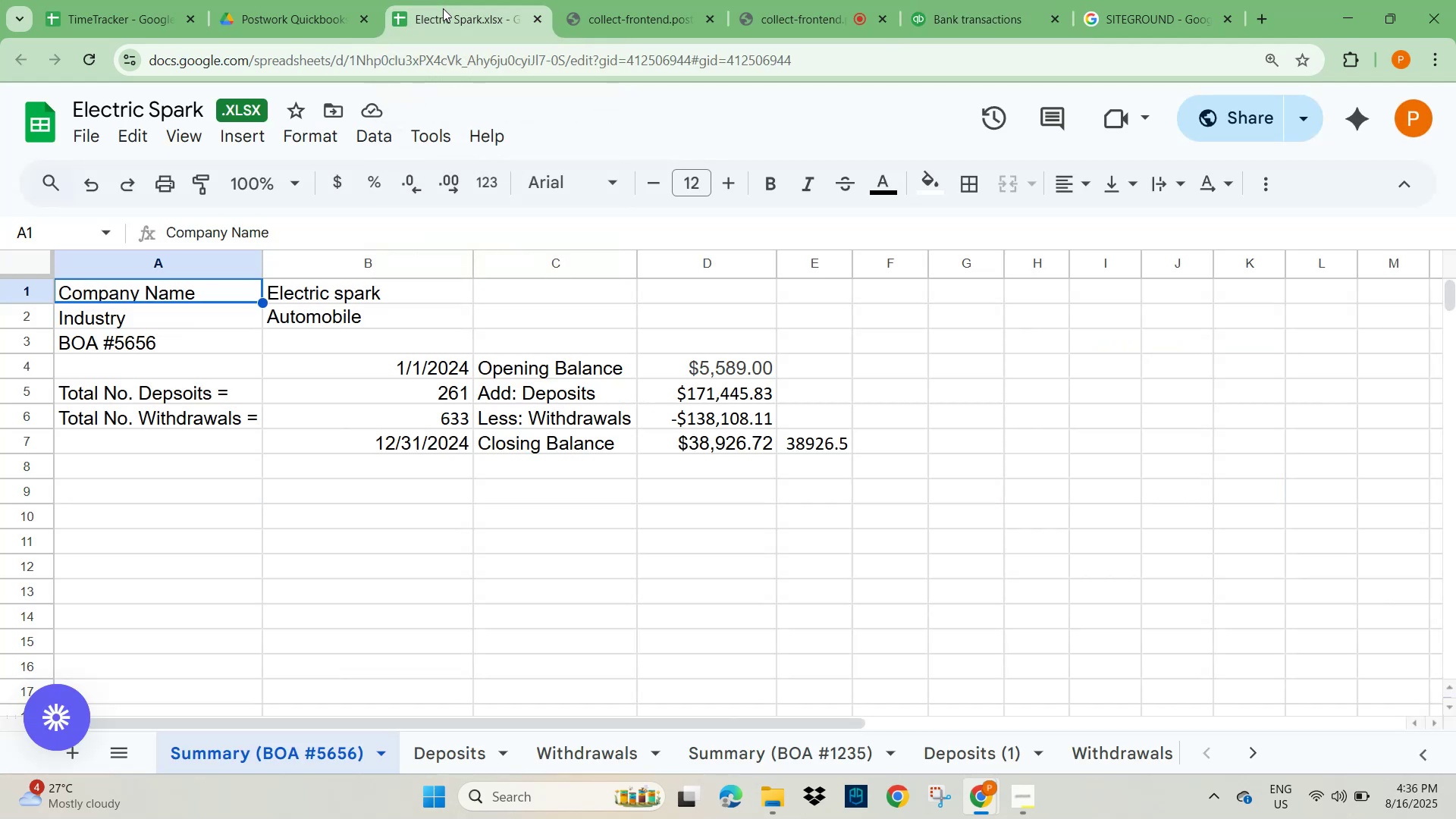 
mouse_move([968, 37])
 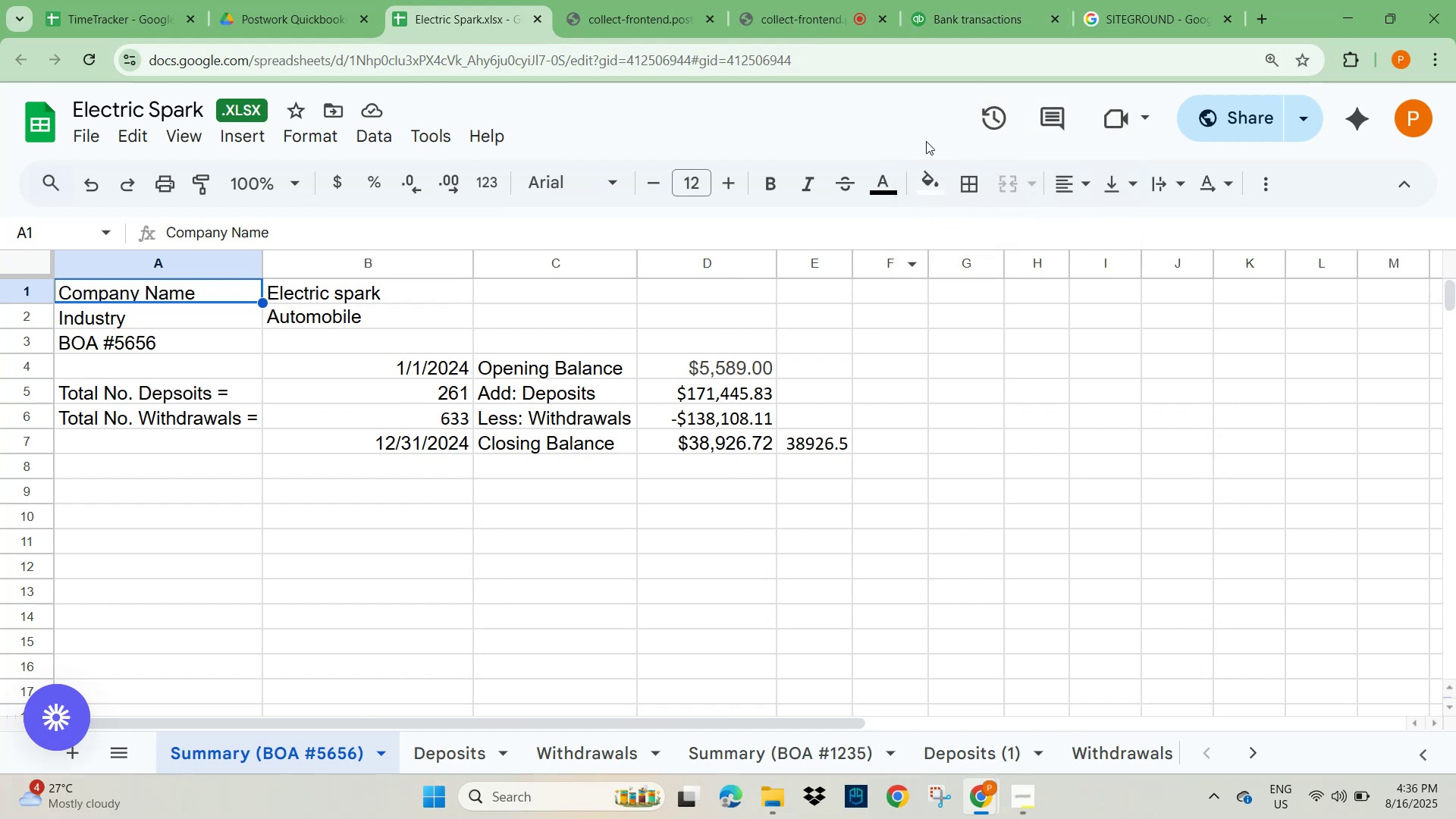 
left_click([997, 16])
 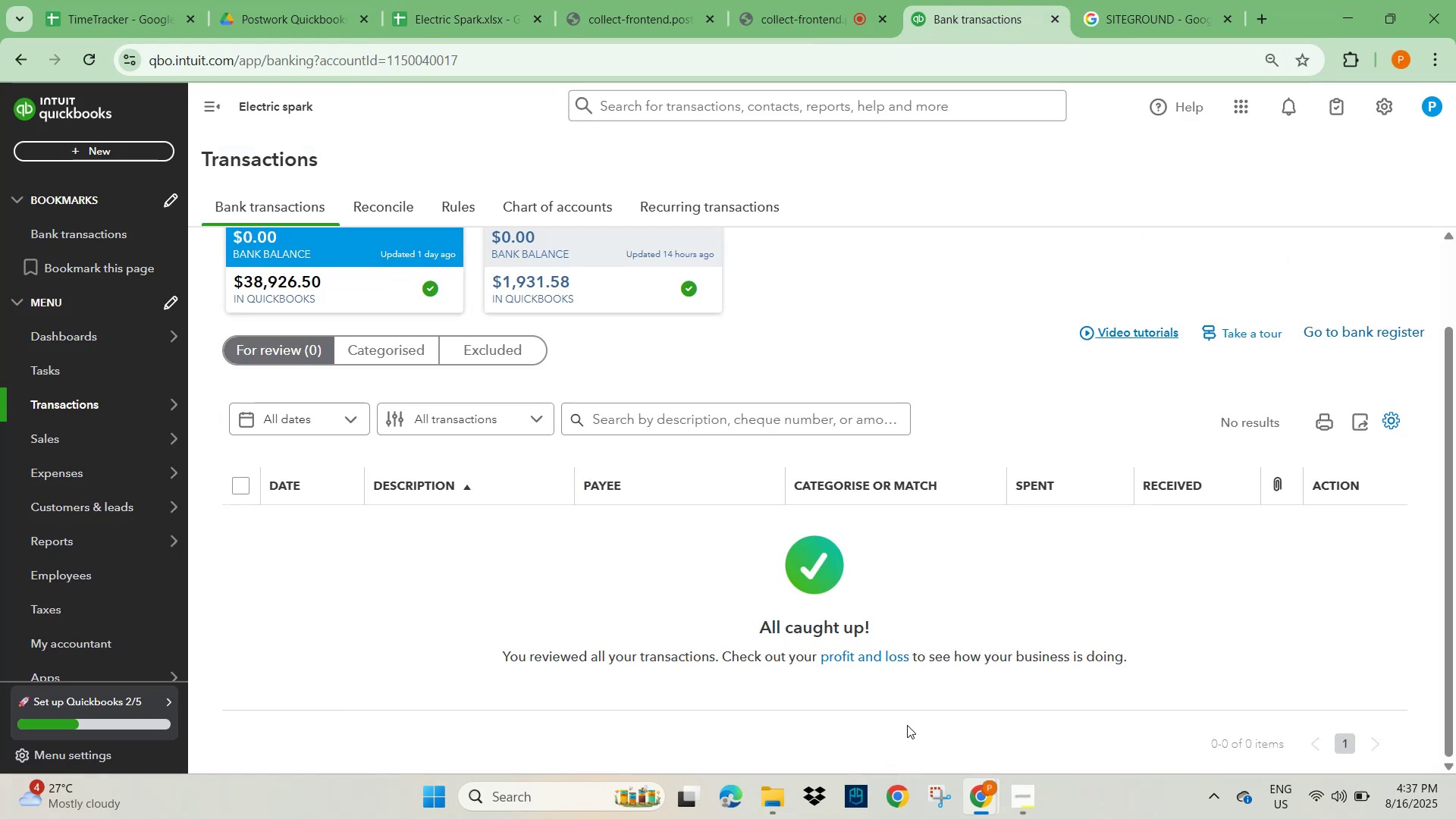 
left_click([454, 11])
 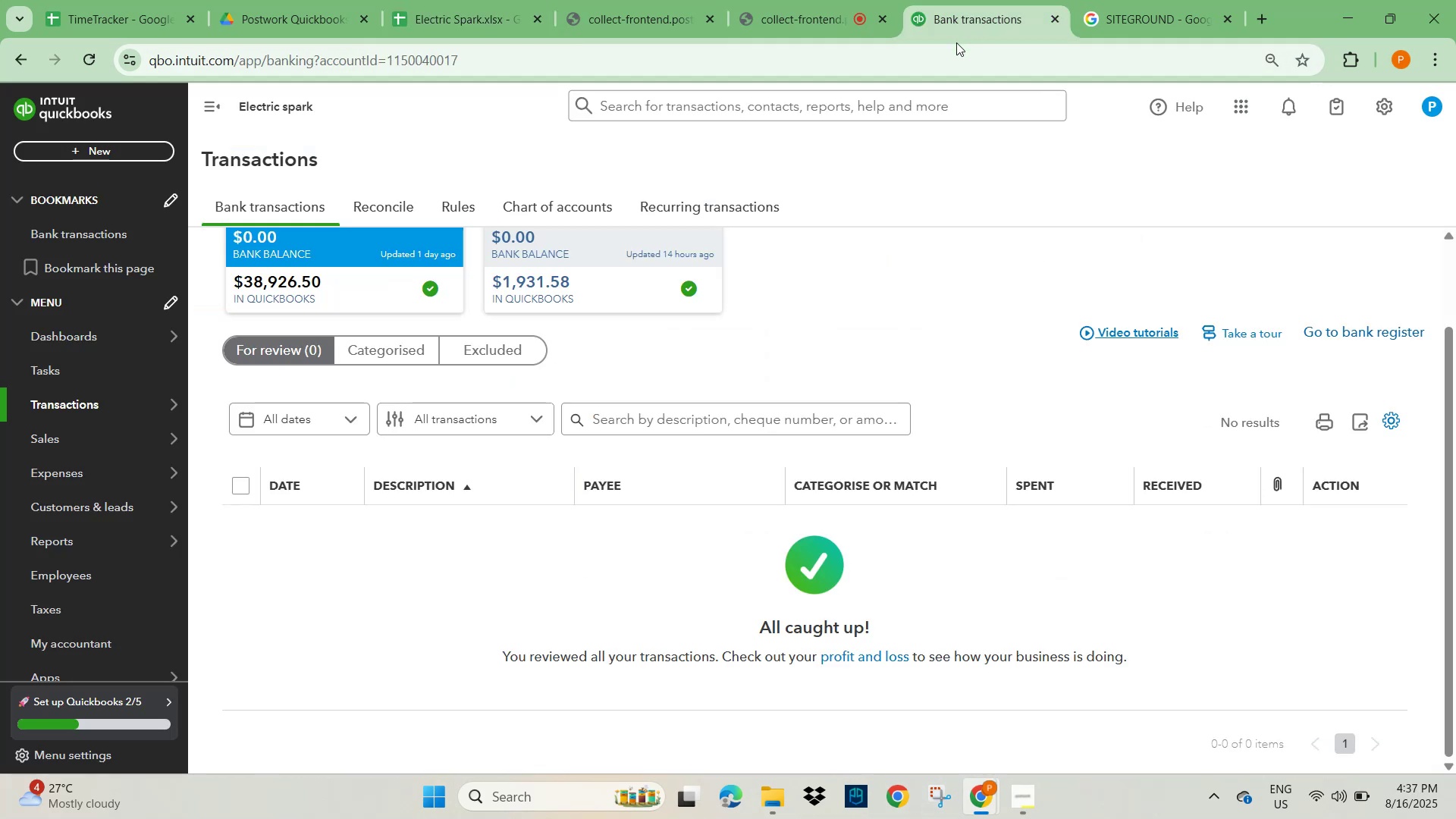 
wait(5.41)
 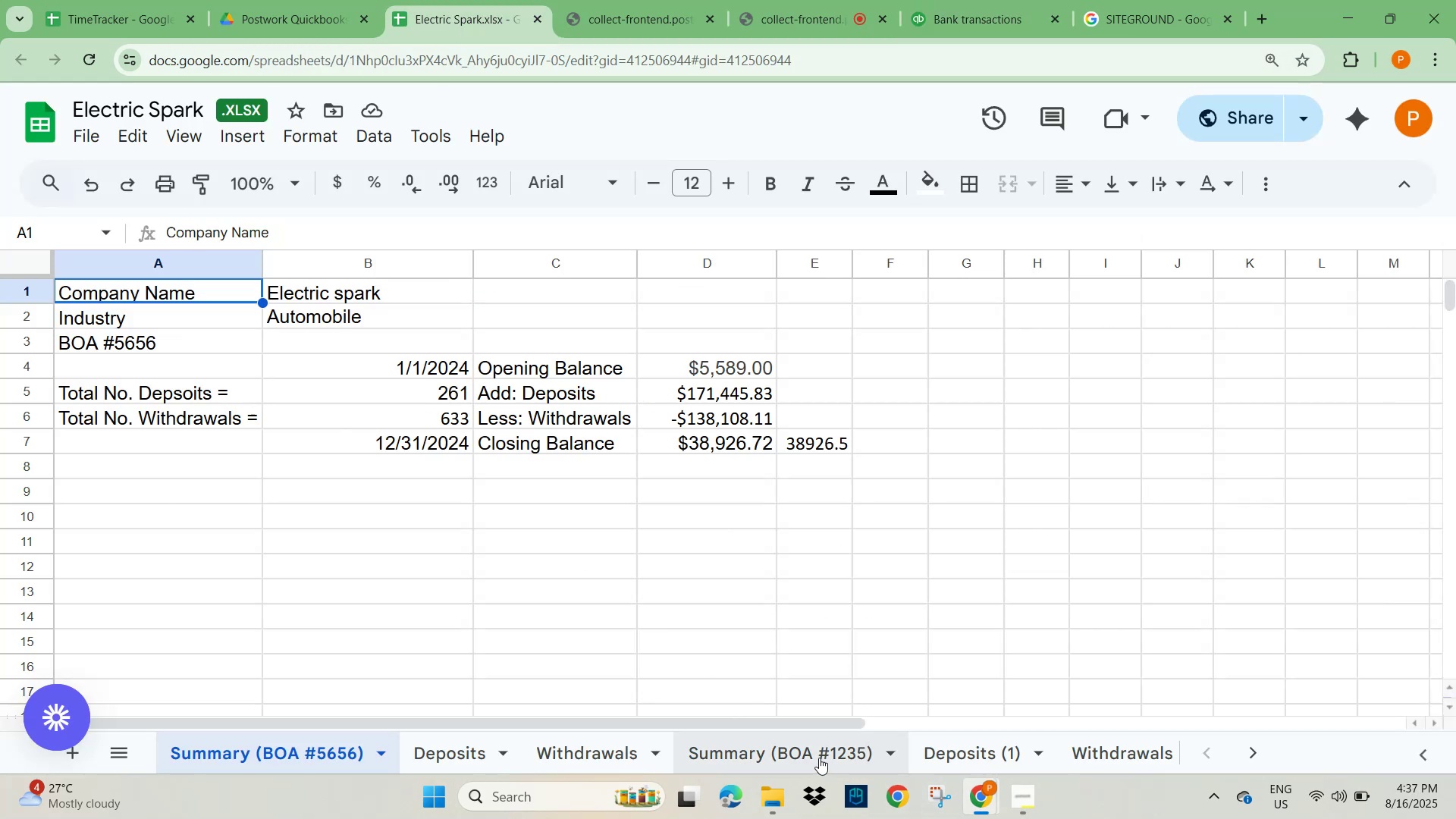 
left_click([846, 327])
 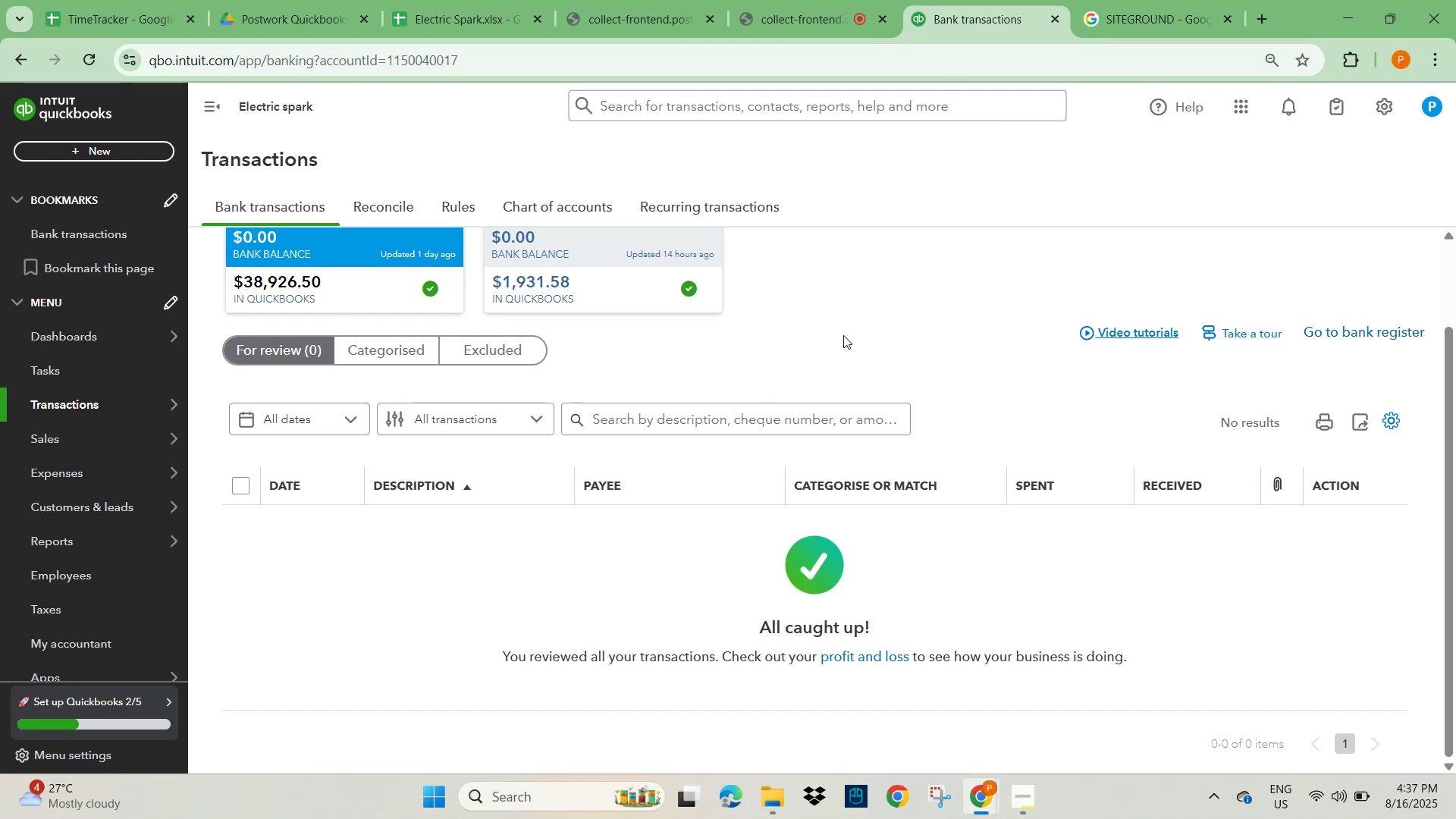 
scroll: coordinate [824, 369], scroll_direction: up, amount: 2.0
 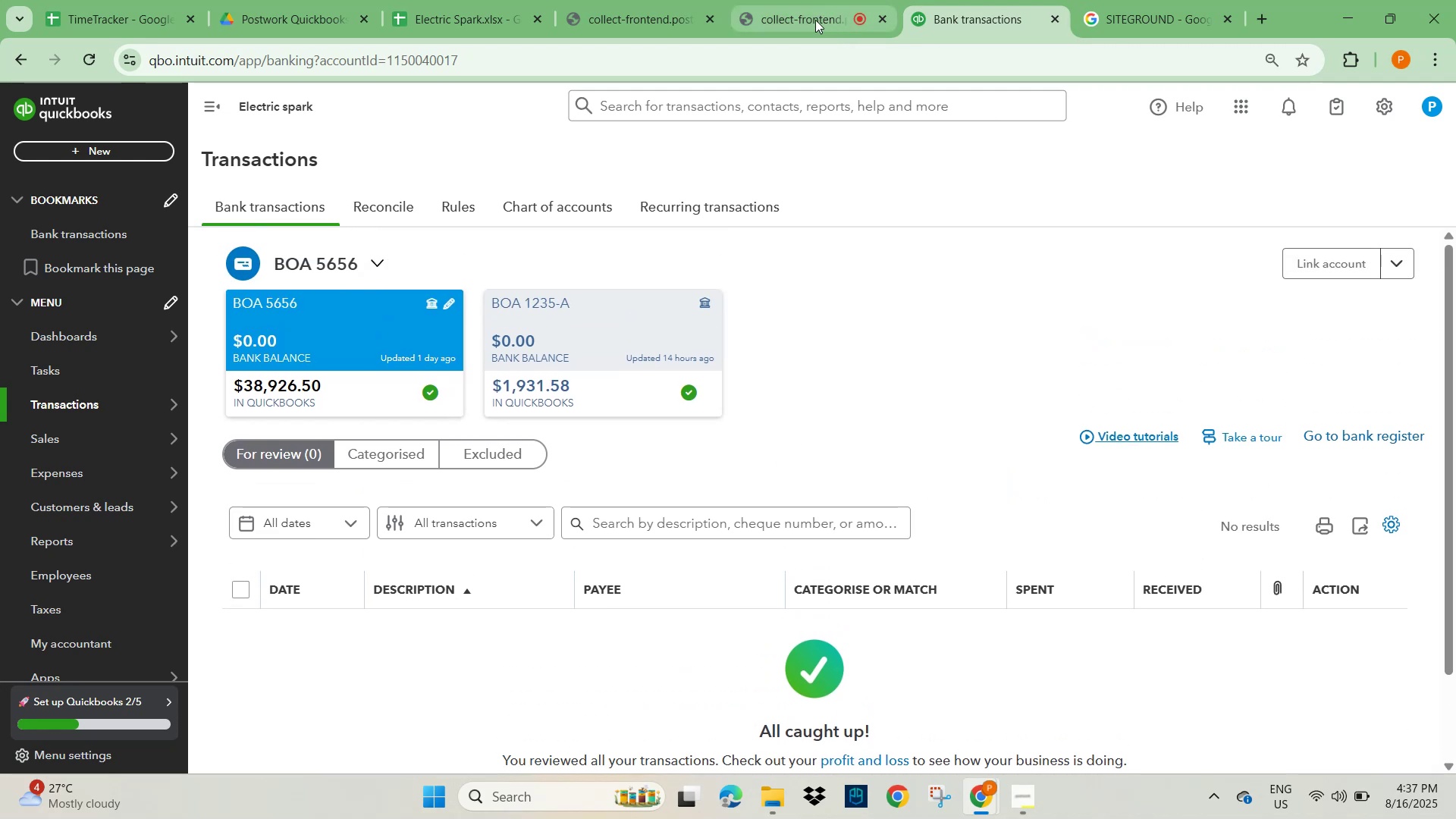 
left_click([788, 8])
 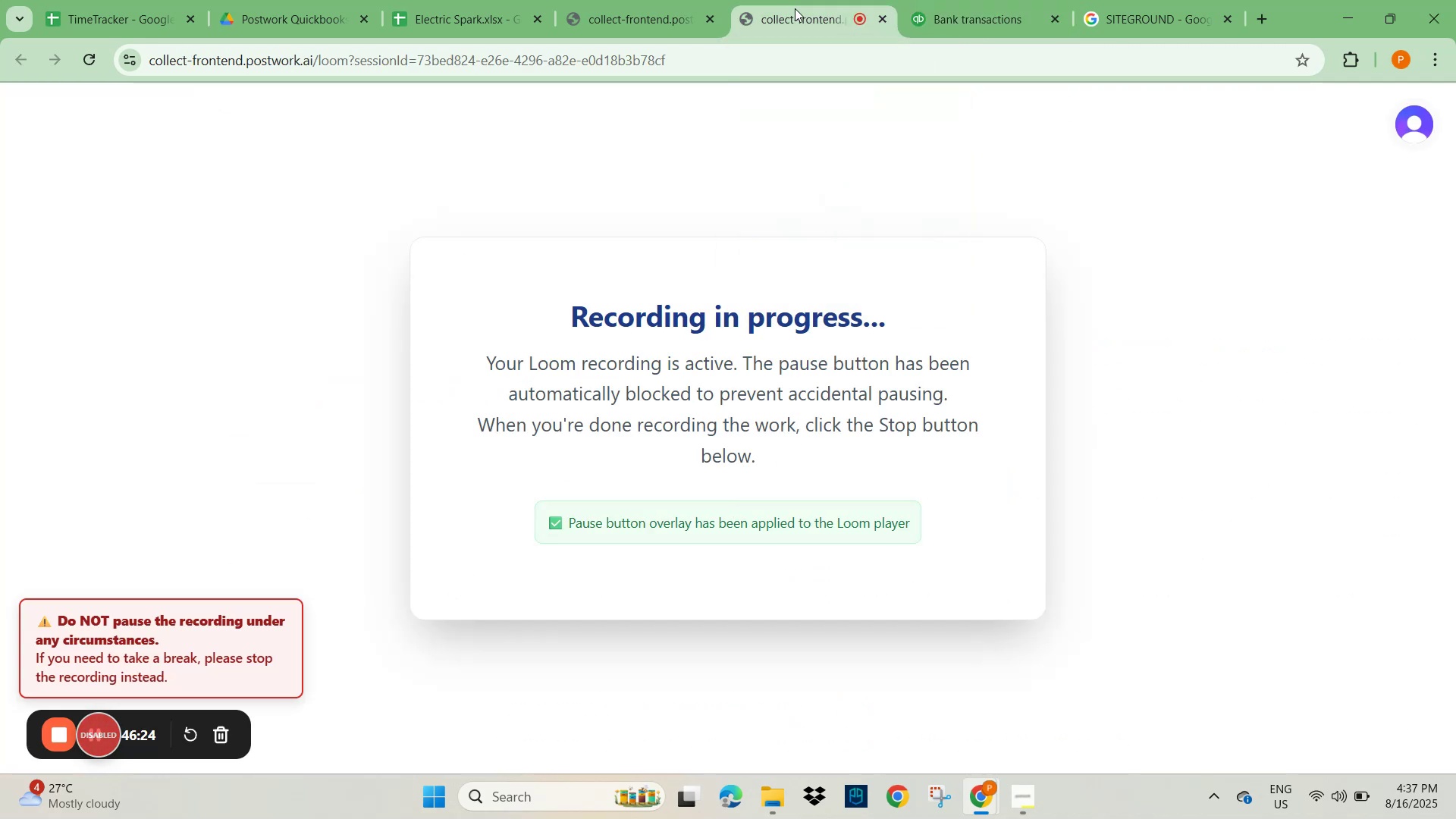 
left_click([967, 11])
 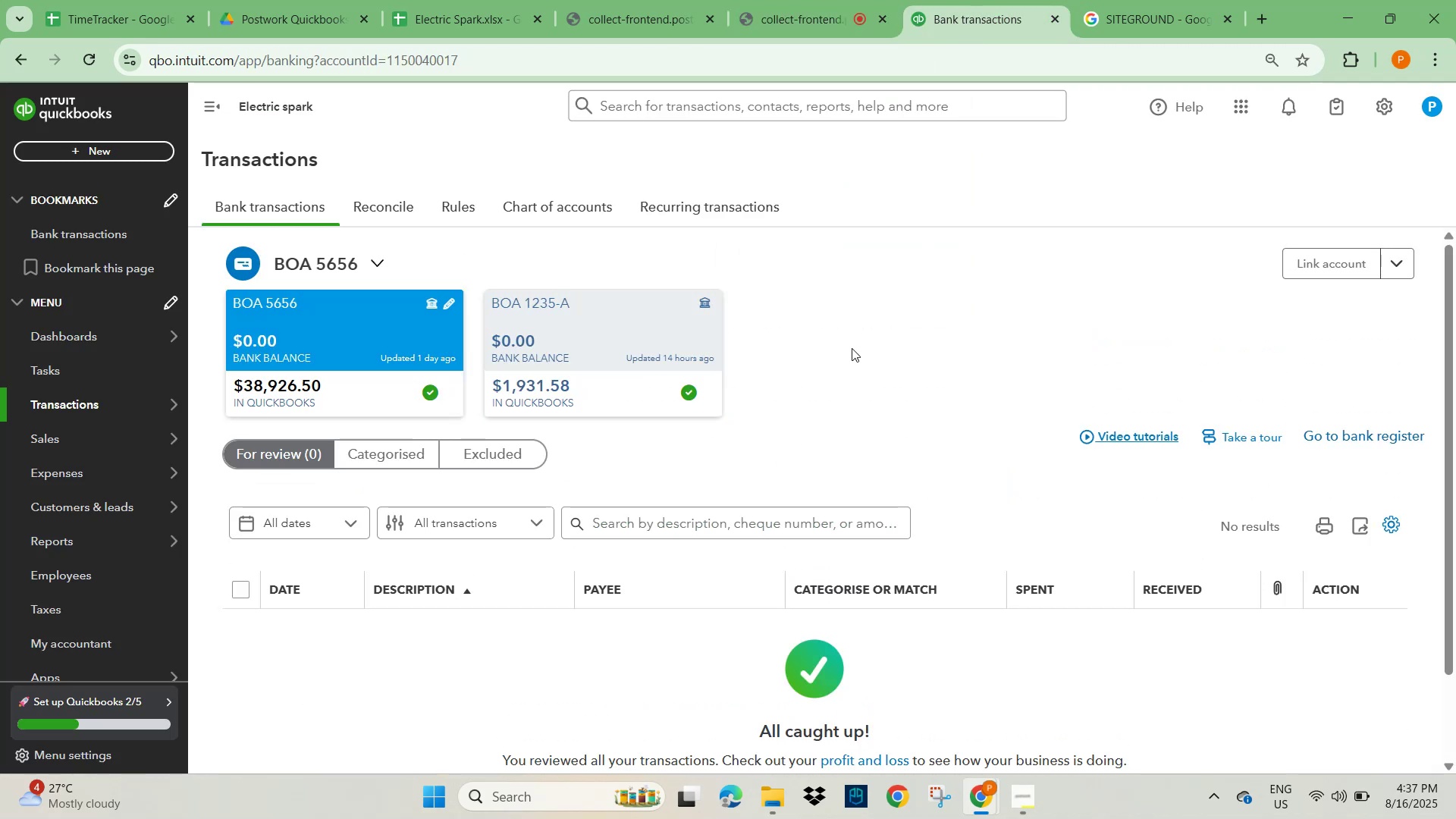 
scroll: coordinate [852, 345], scroll_direction: down, amount: 1.0
 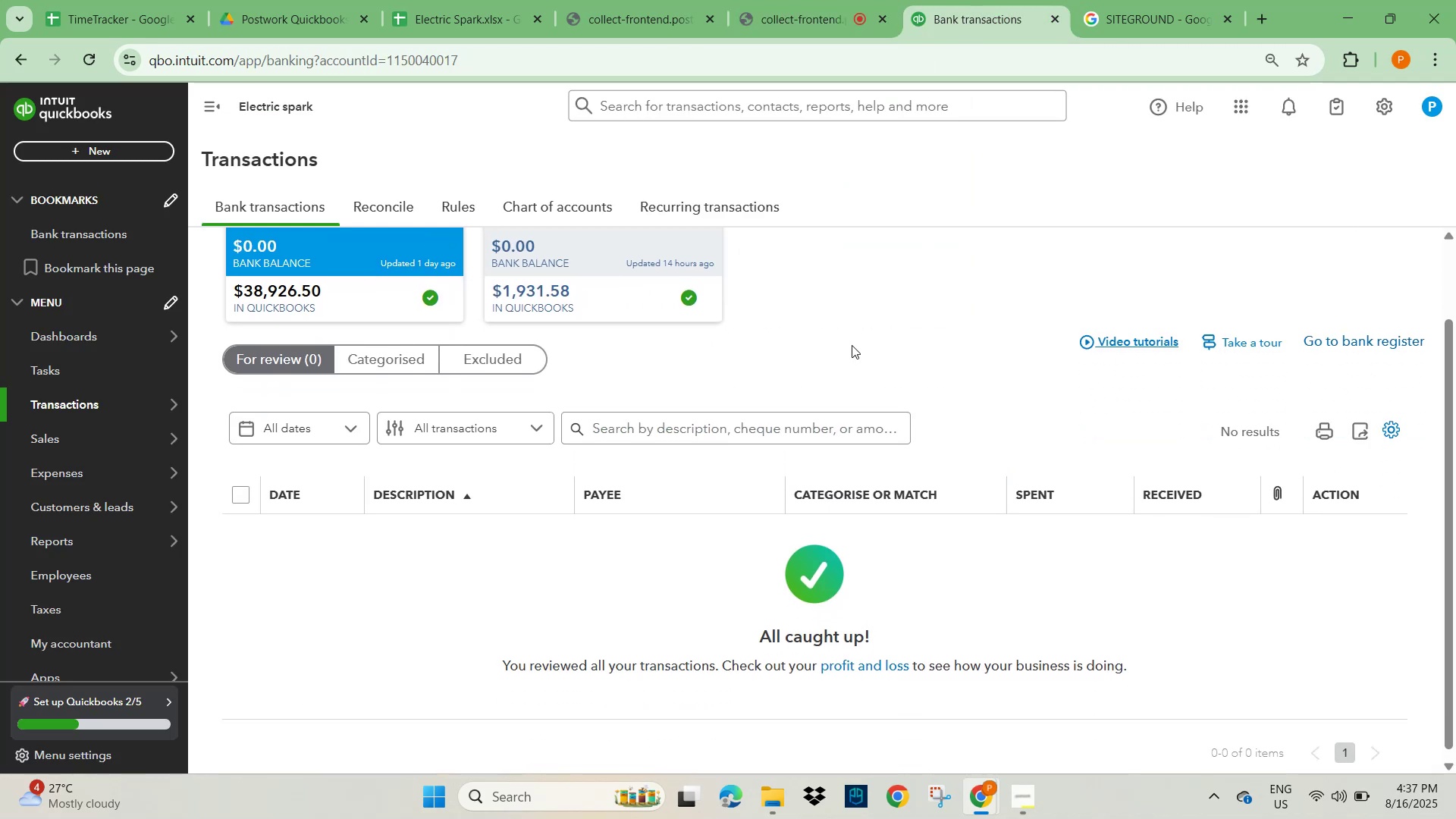 
scroll: coordinate [852, 345], scroll_direction: up, amount: 1.0
 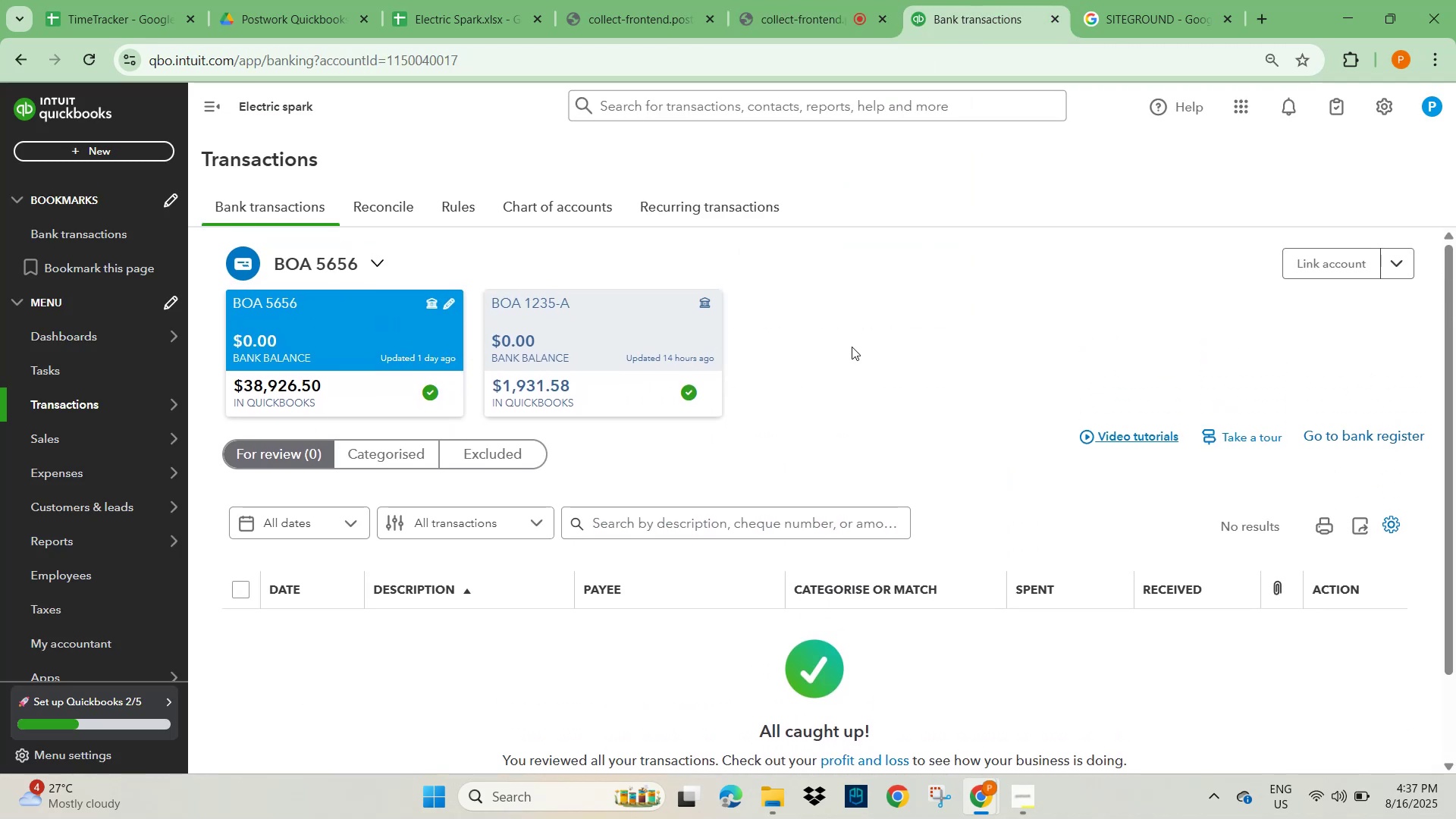 
left_click([867, 346])
 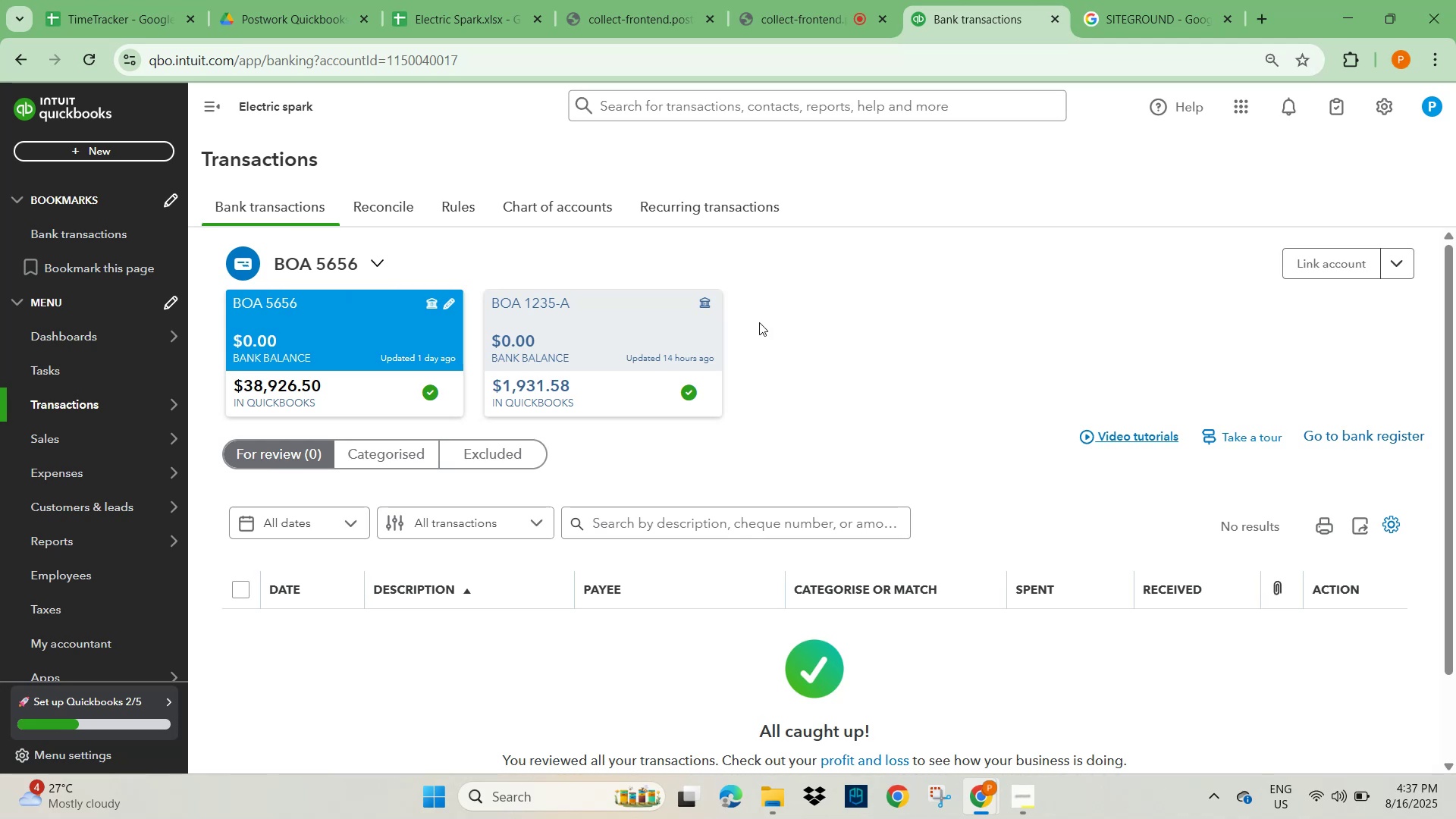 
scroll: coordinate [559, 292], scroll_direction: up, amount: 1.0
 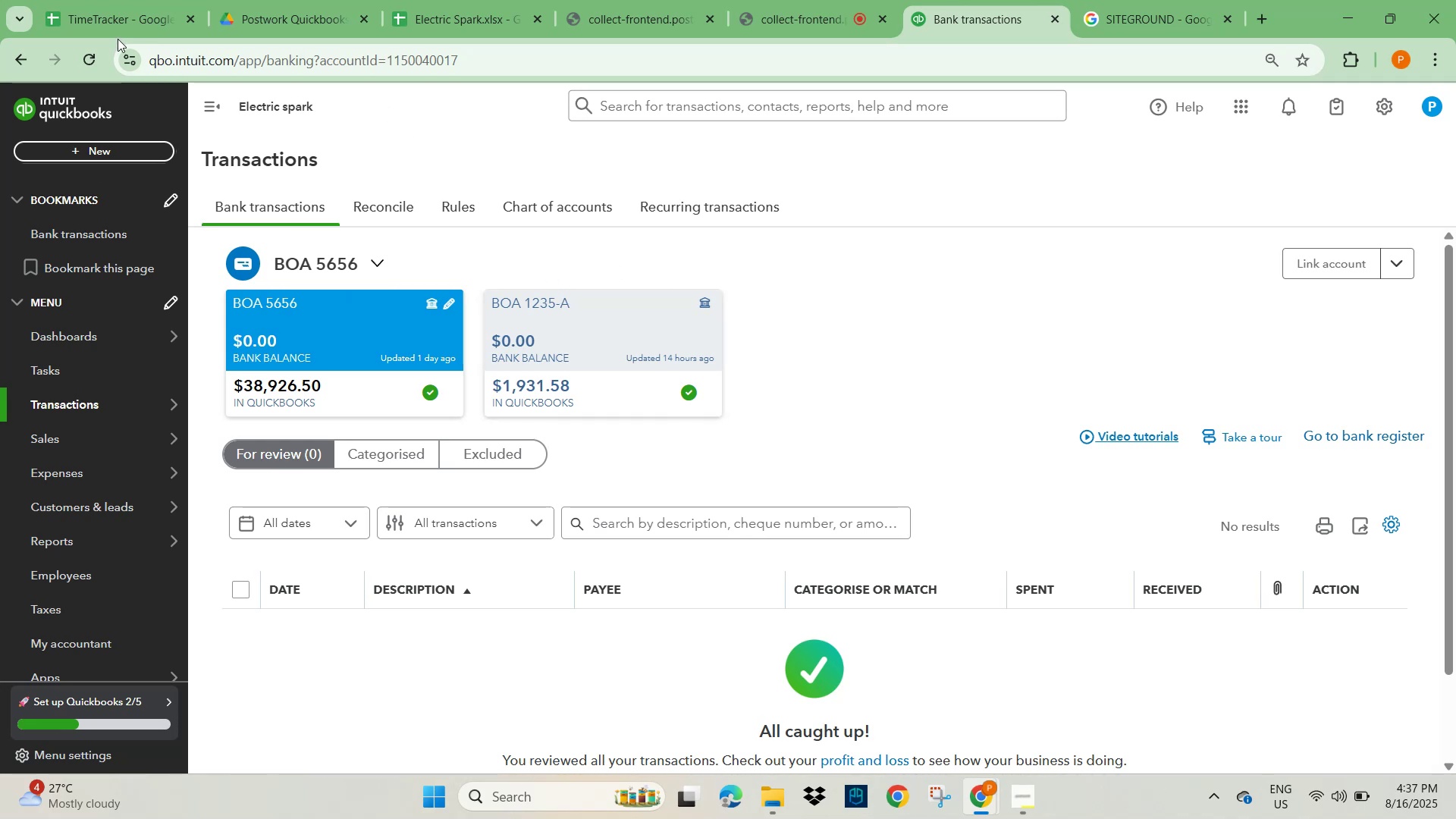 
left_click([458, 9])
 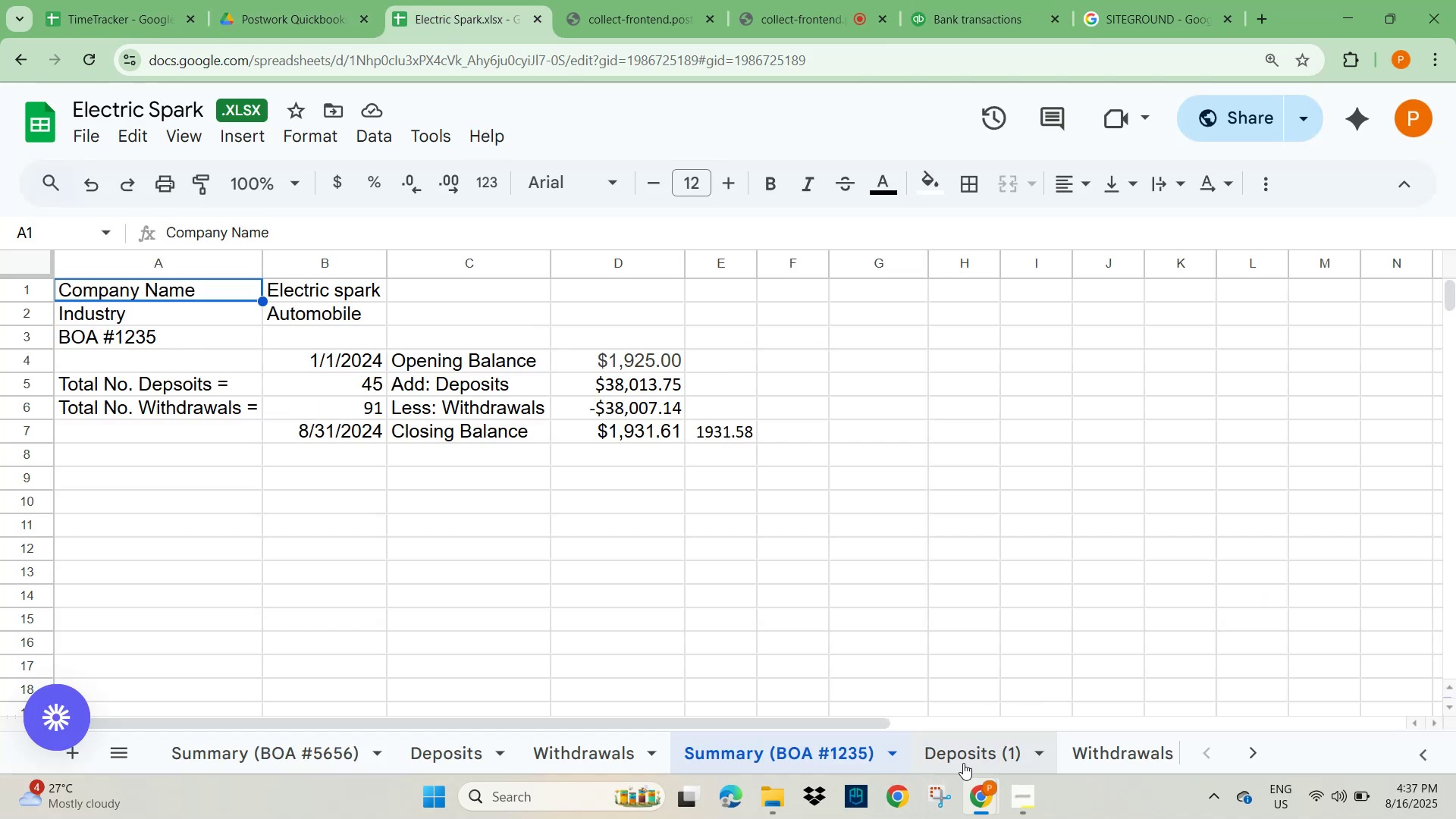 
wait(7.31)
 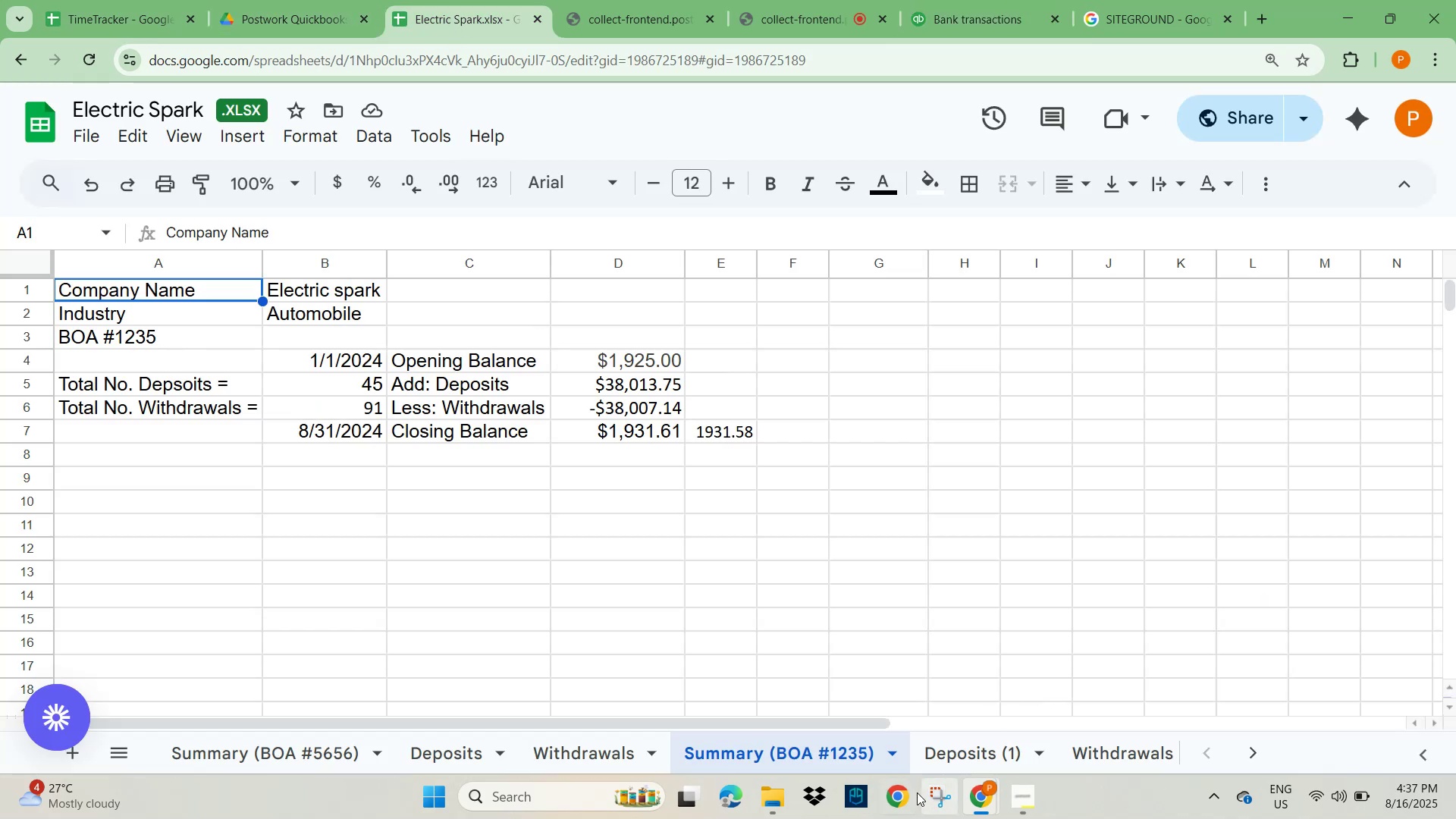 
left_click([1100, 761])
 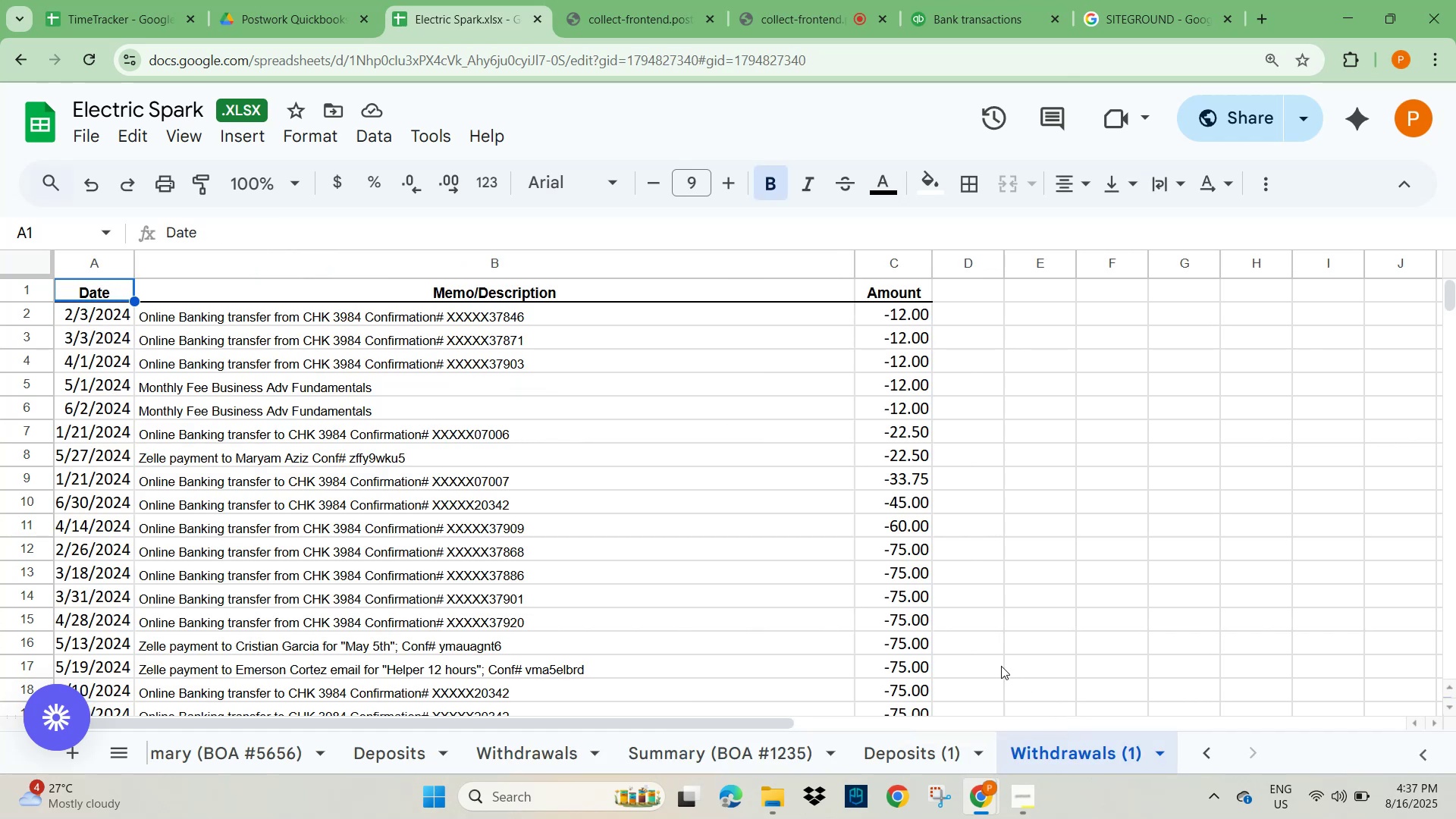 
scroll: coordinate [985, 535], scroll_direction: up, amount: 8.0
 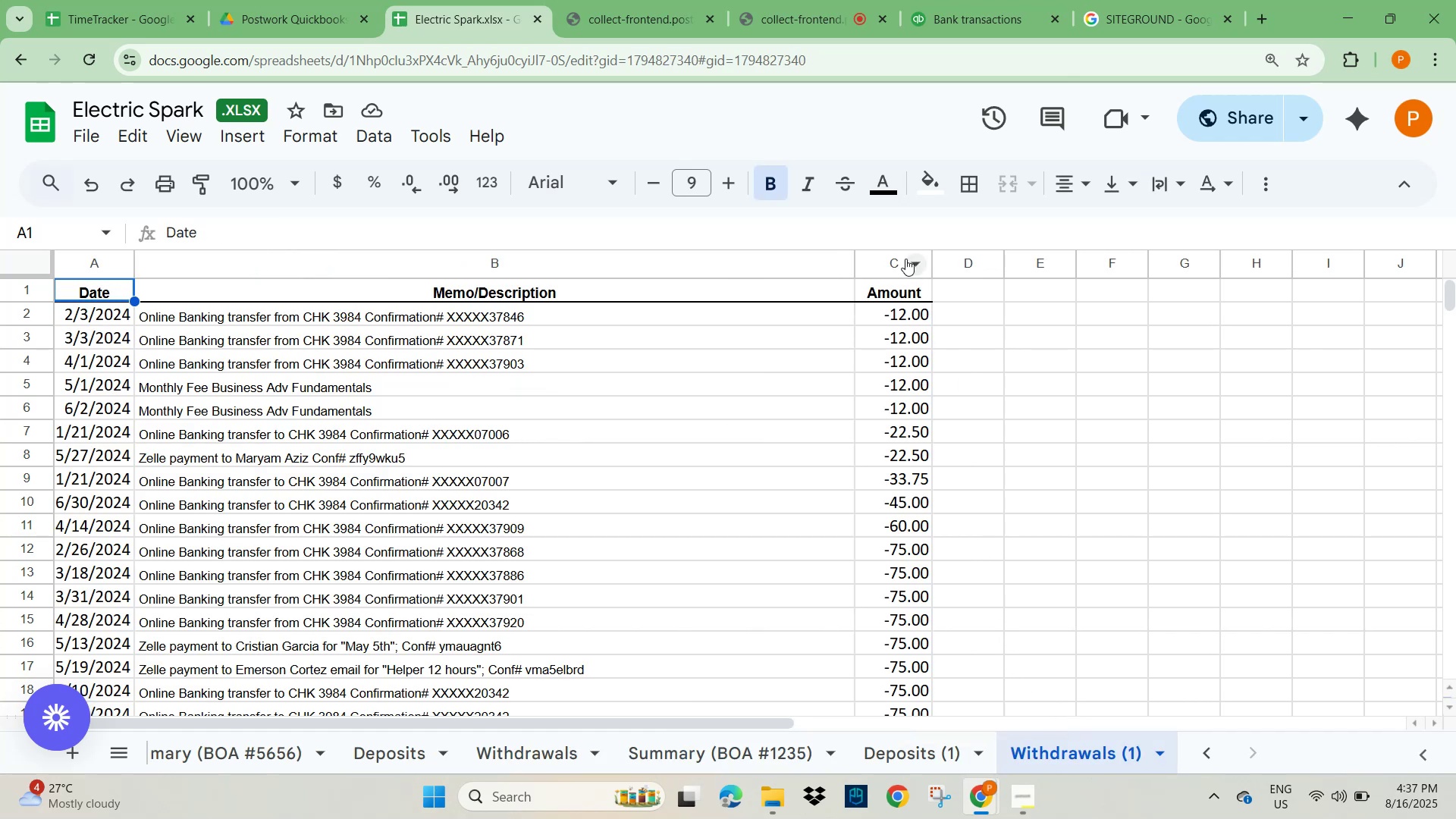 
left_click([912, 258])
 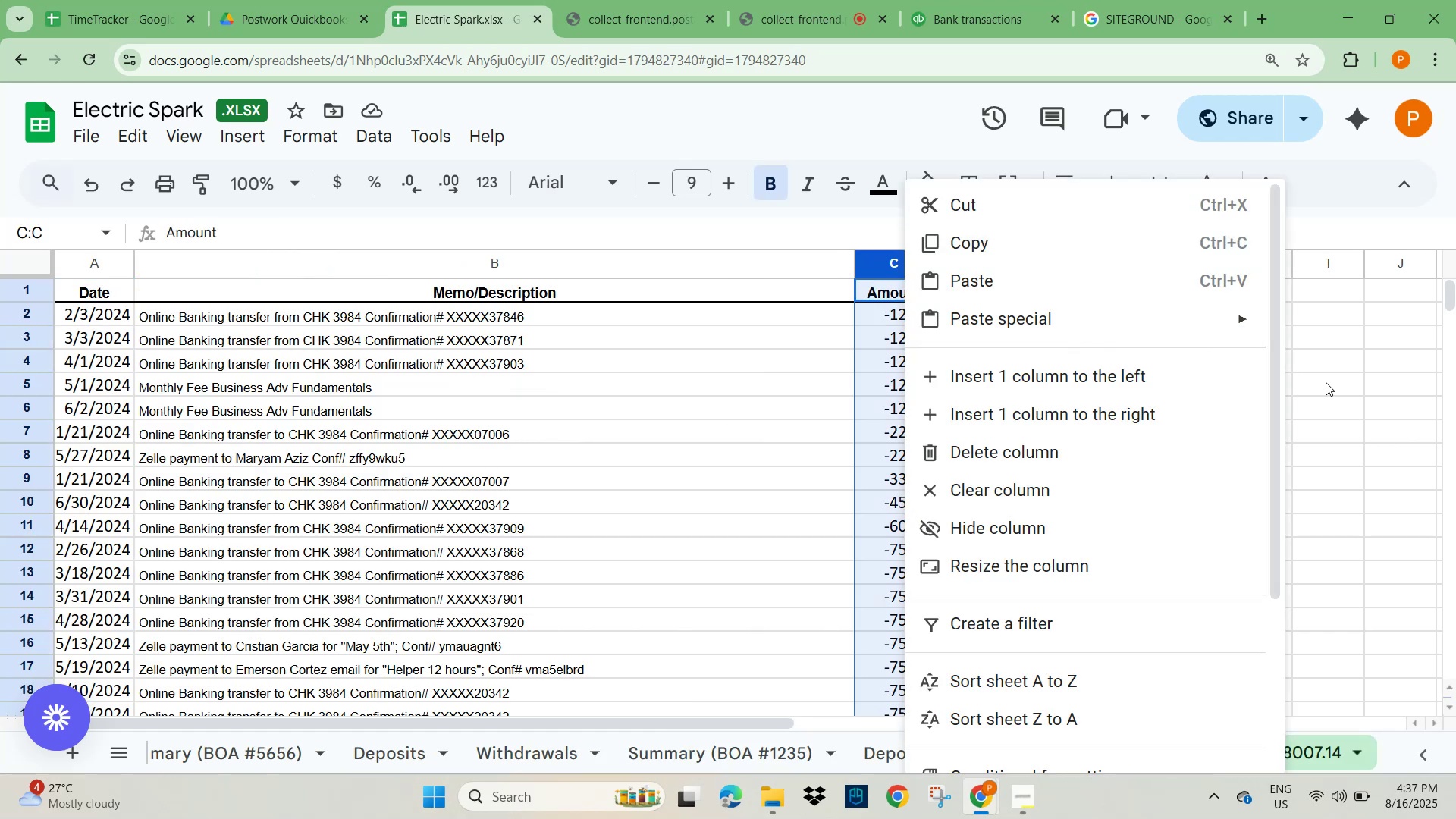 
left_click([1402, 418])
 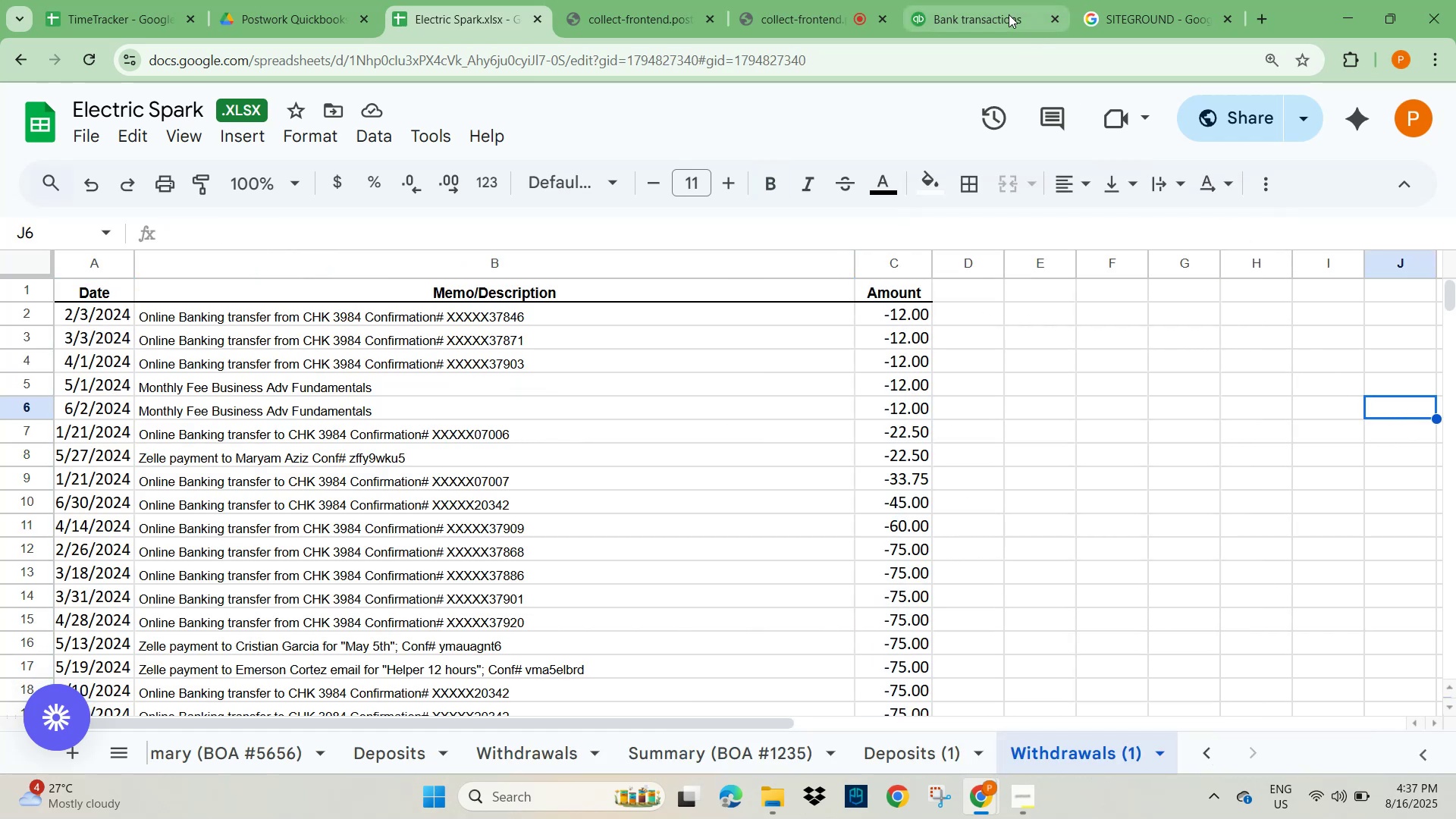 